 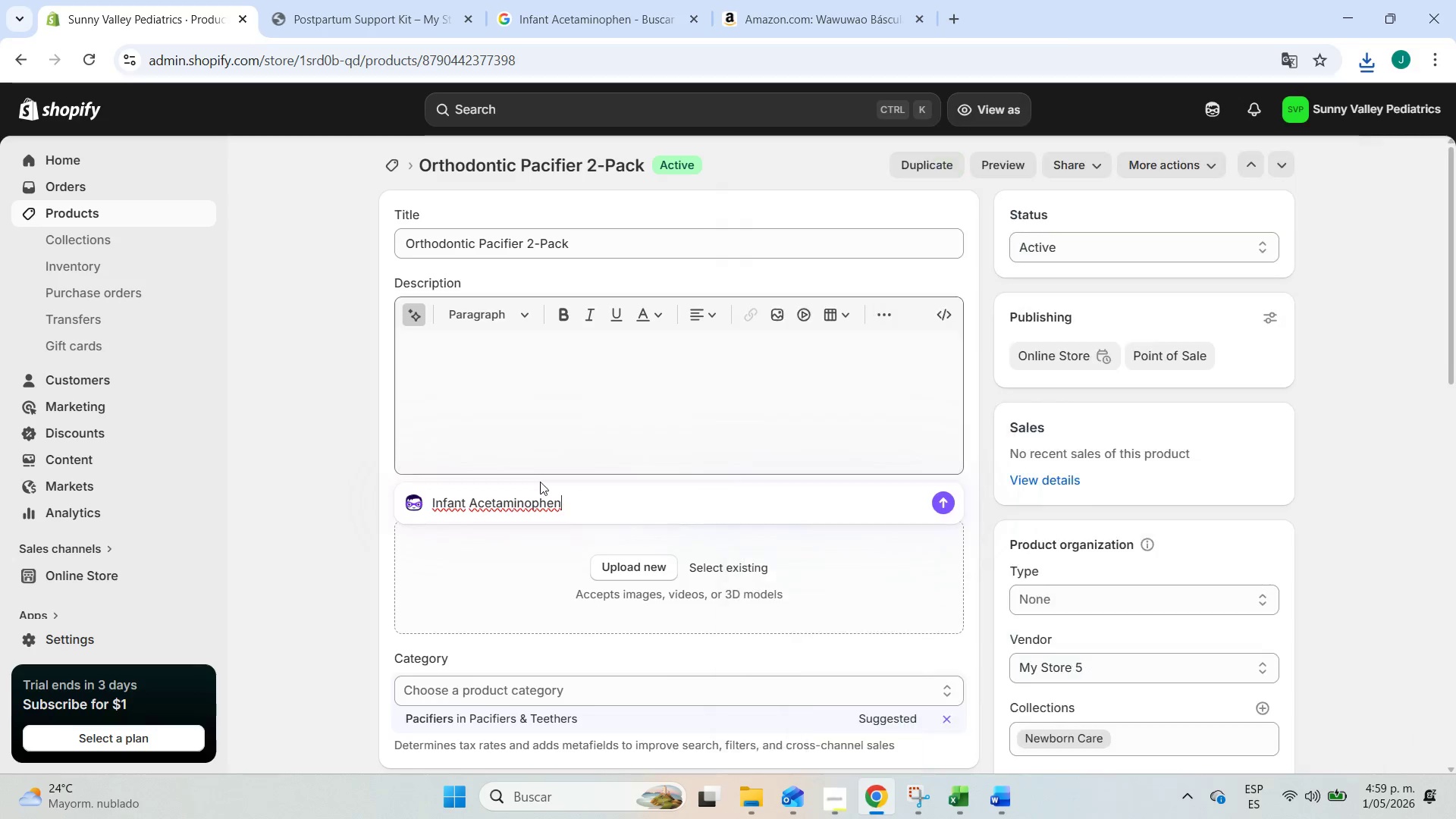 
key(Control+ControlLeft)
 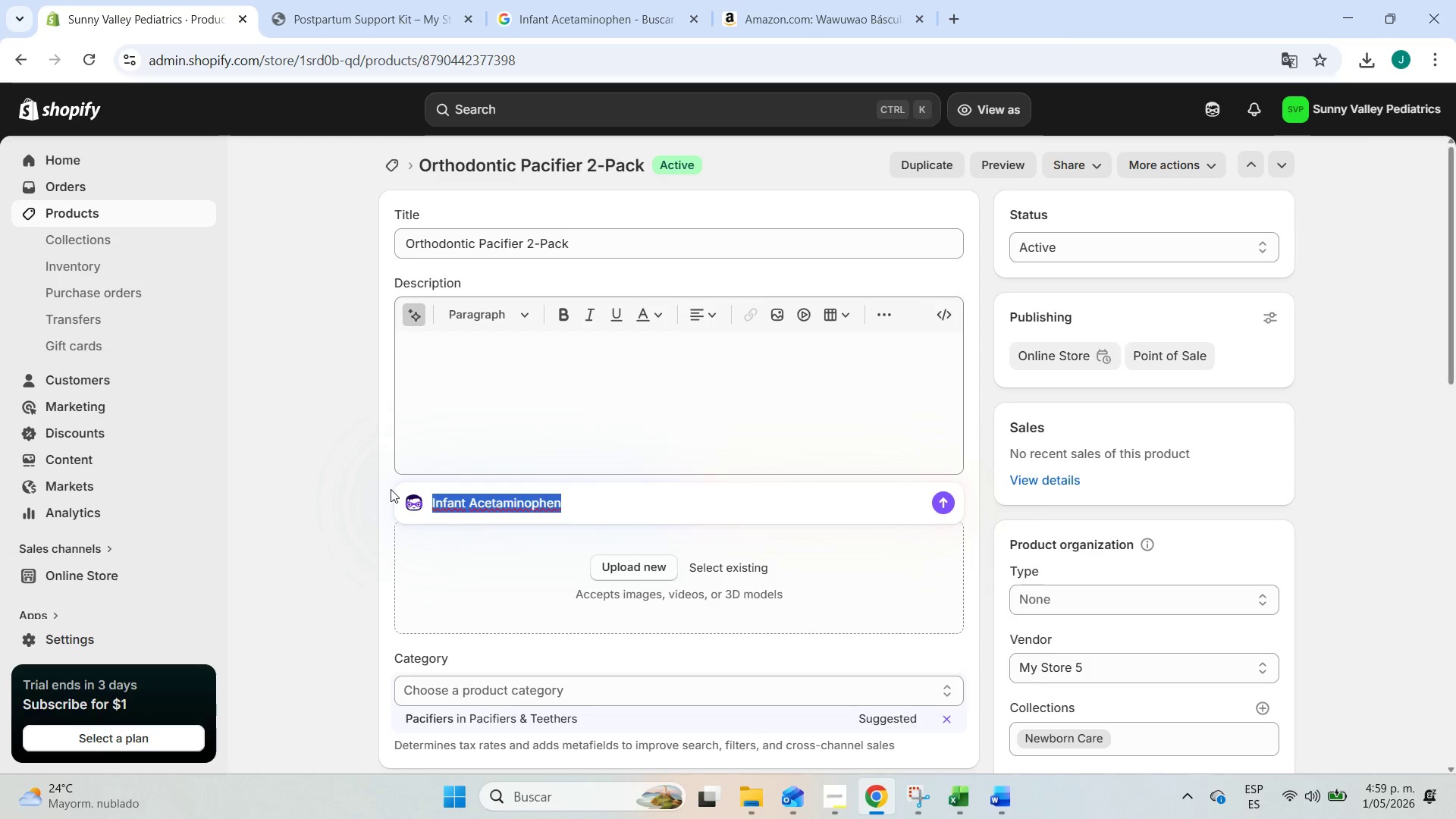 
key(Control+V)
 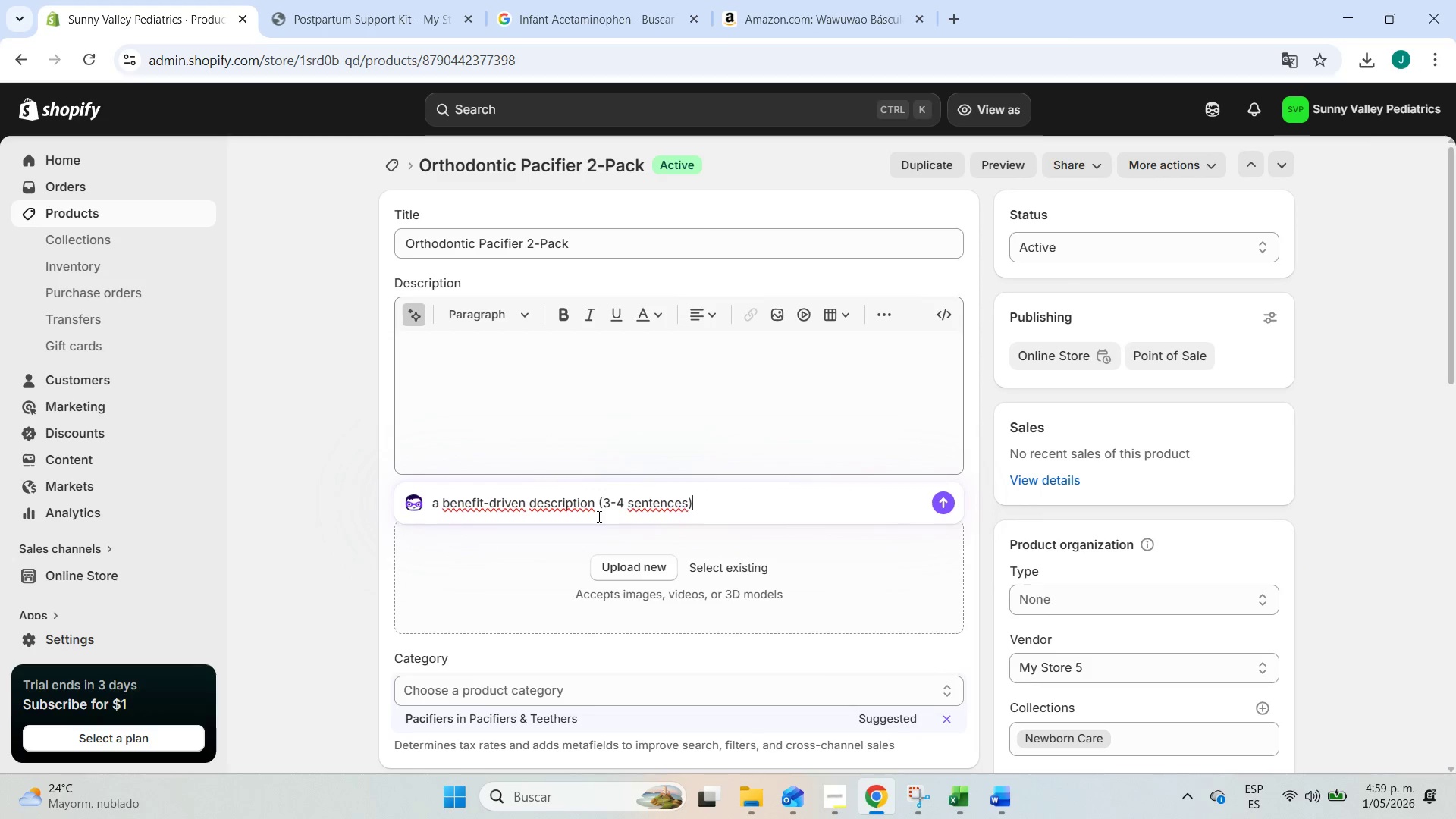 
left_click_drag(start_coordinate=[596, 504], to_coordinate=[522, 506])
 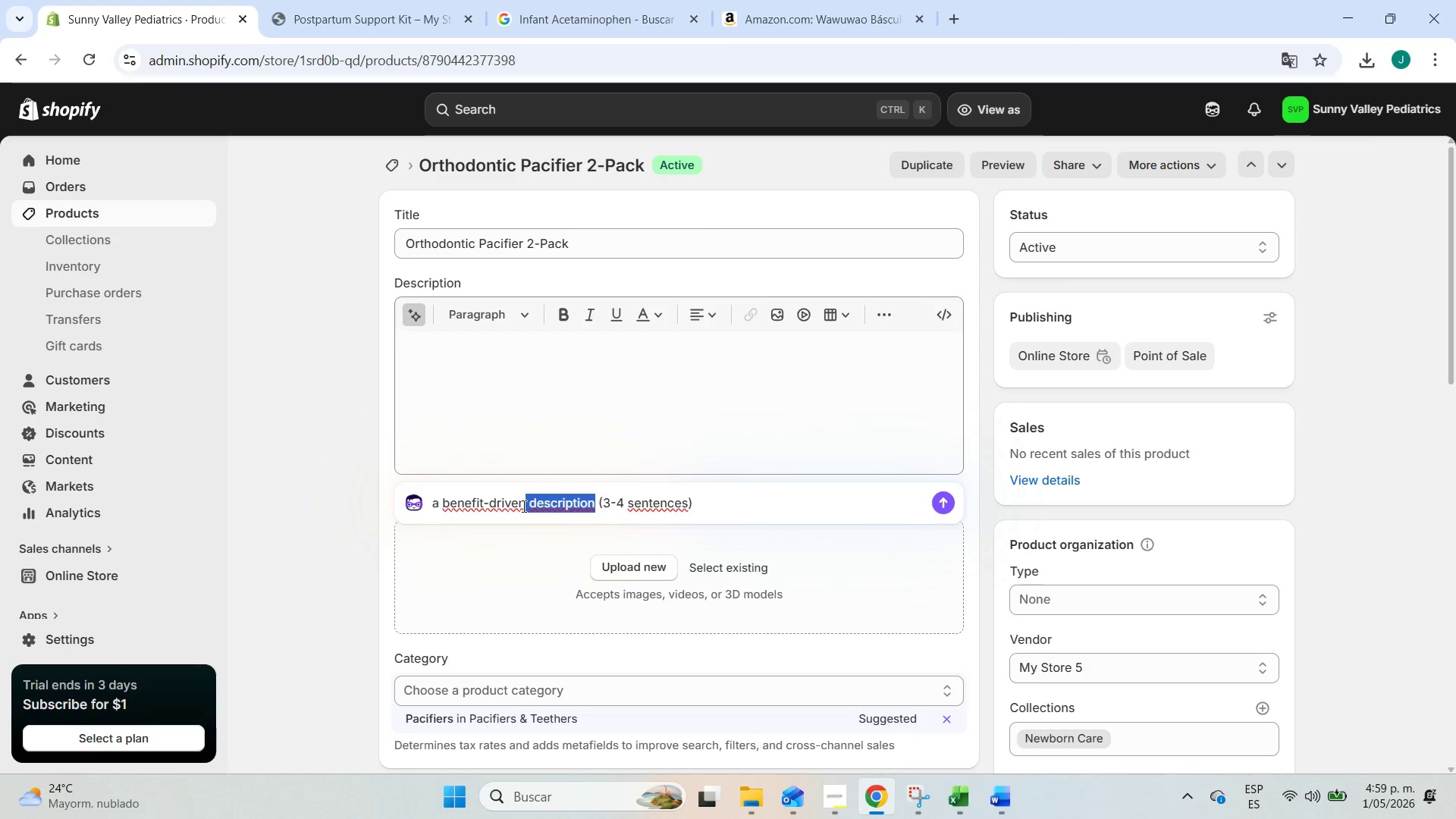 
key(Backspace)
 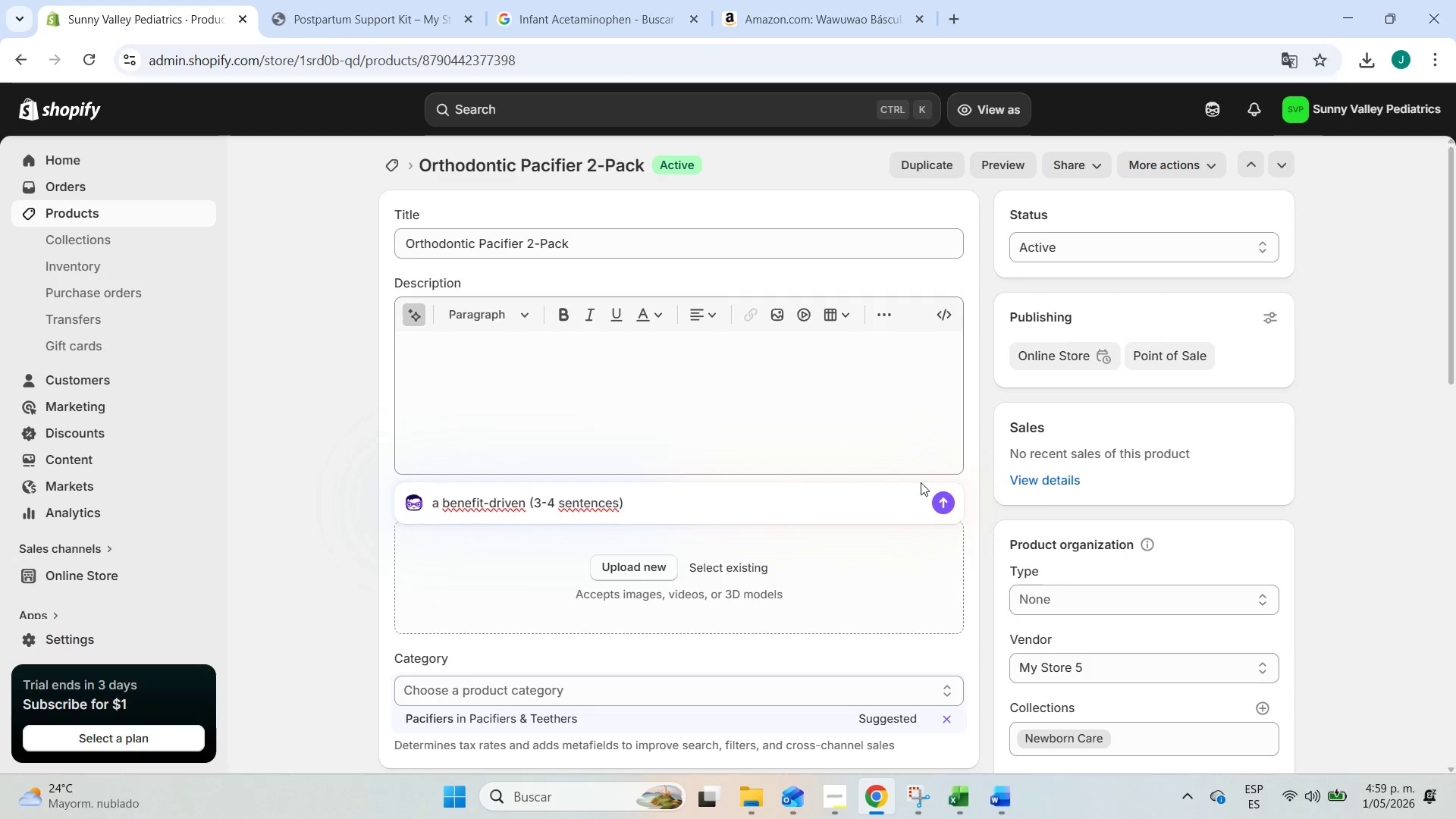 
left_click([939, 503])
 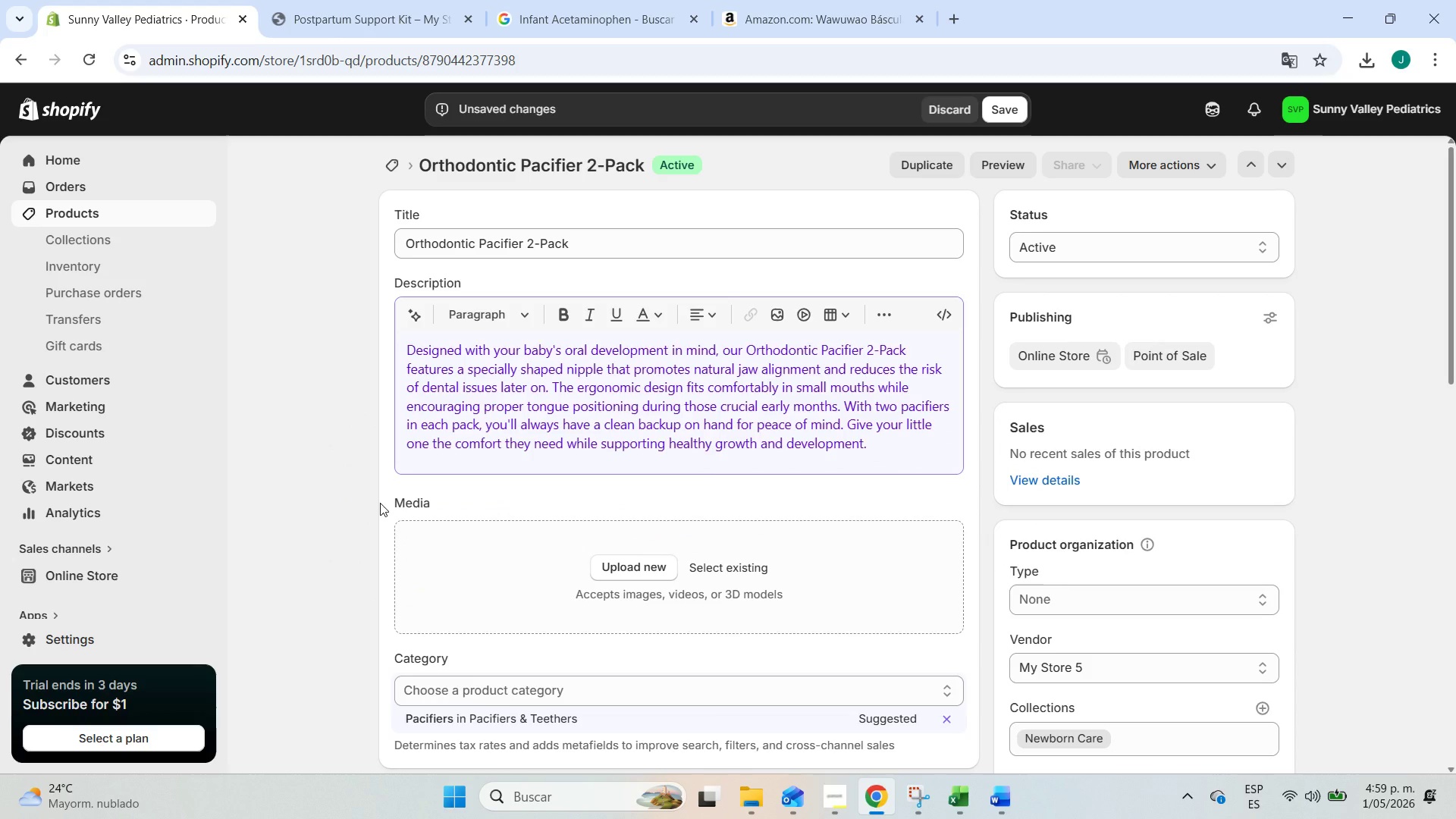 
wait(5.2)
 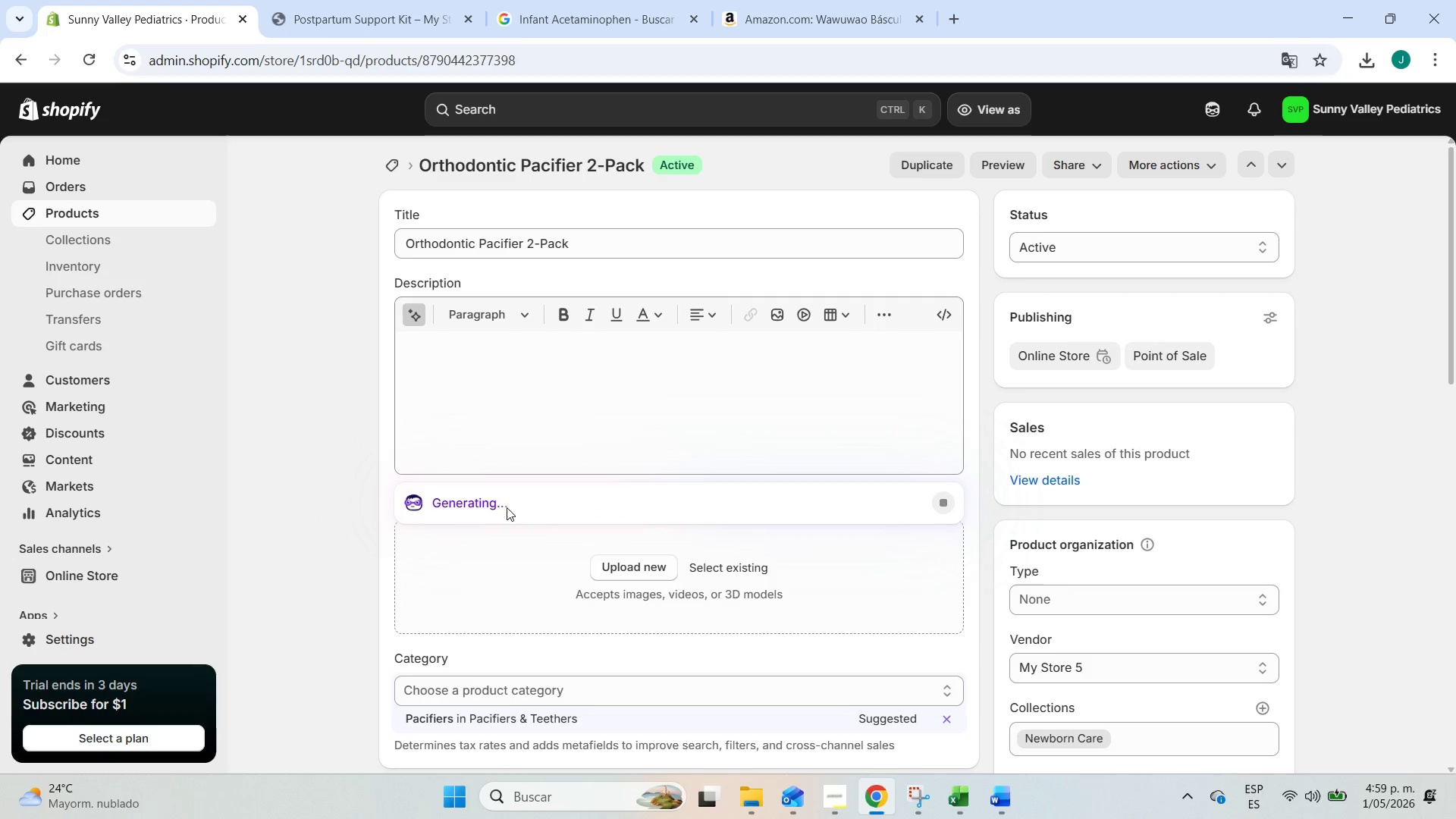 
left_click([597, 570])
 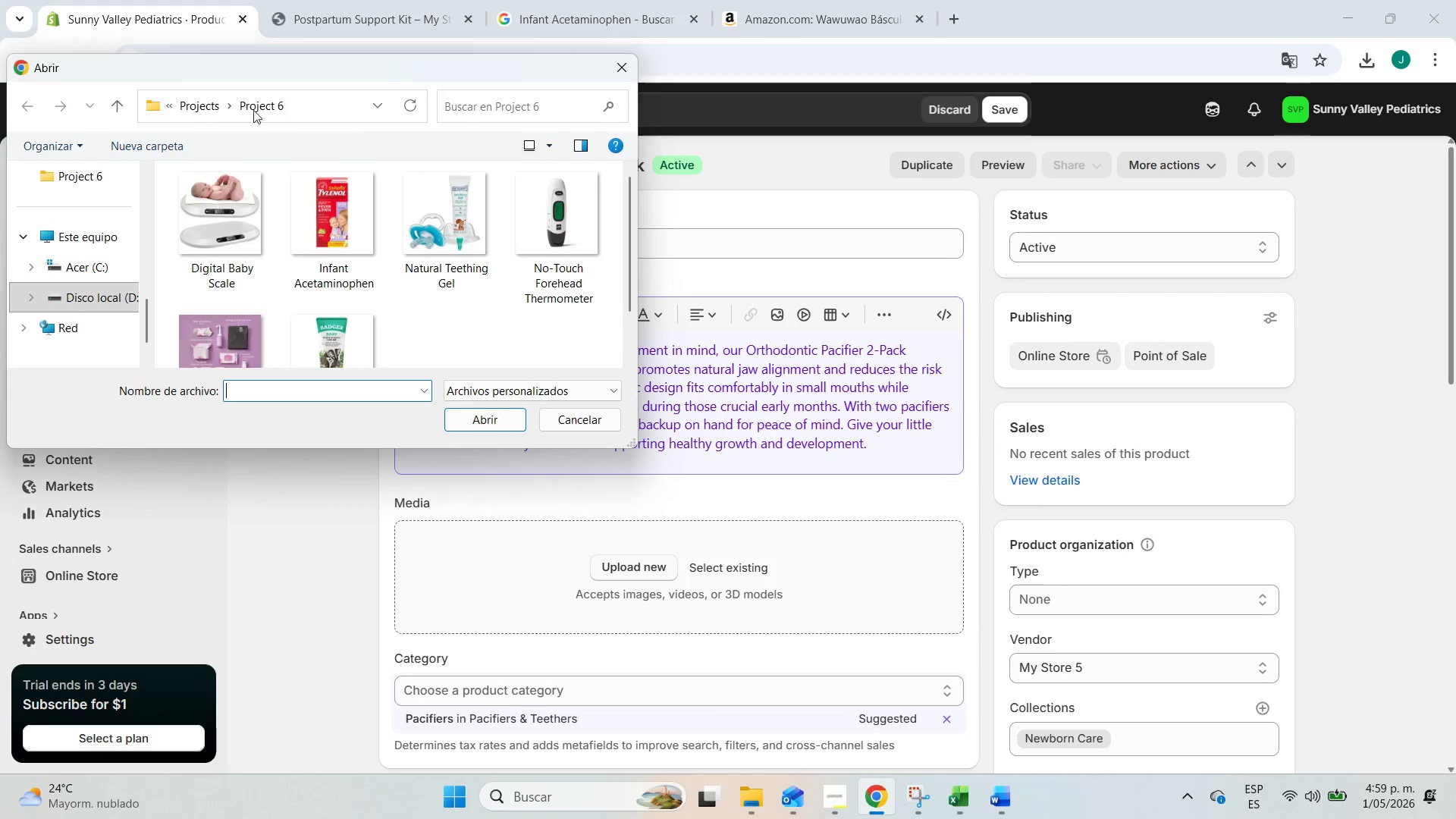 
scroll: coordinate [365, 267], scroll_direction: down, amount: 2.0
 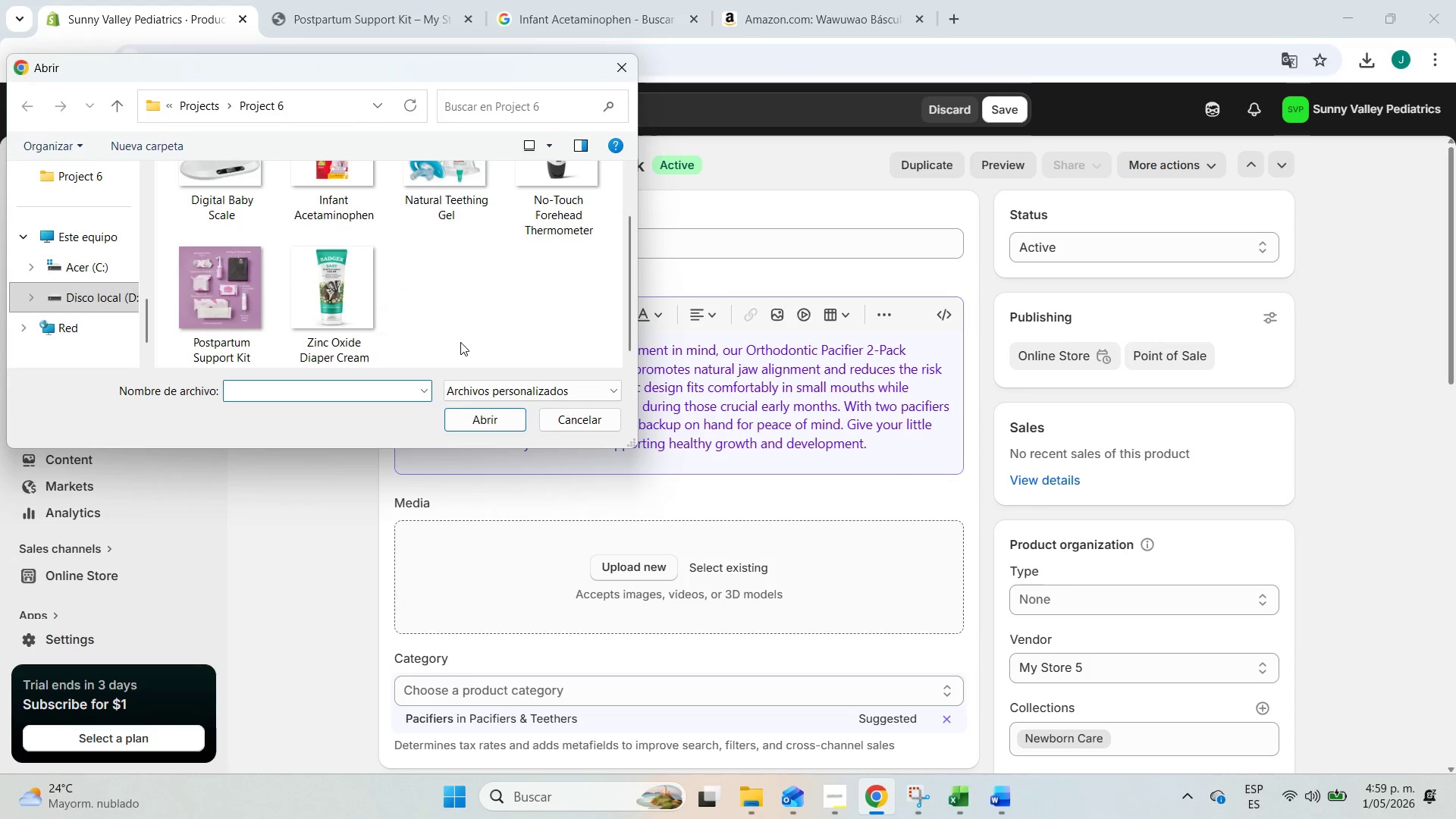 
scroll: coordinate [460, 342], scroll_direction: up, amount: 3.0
 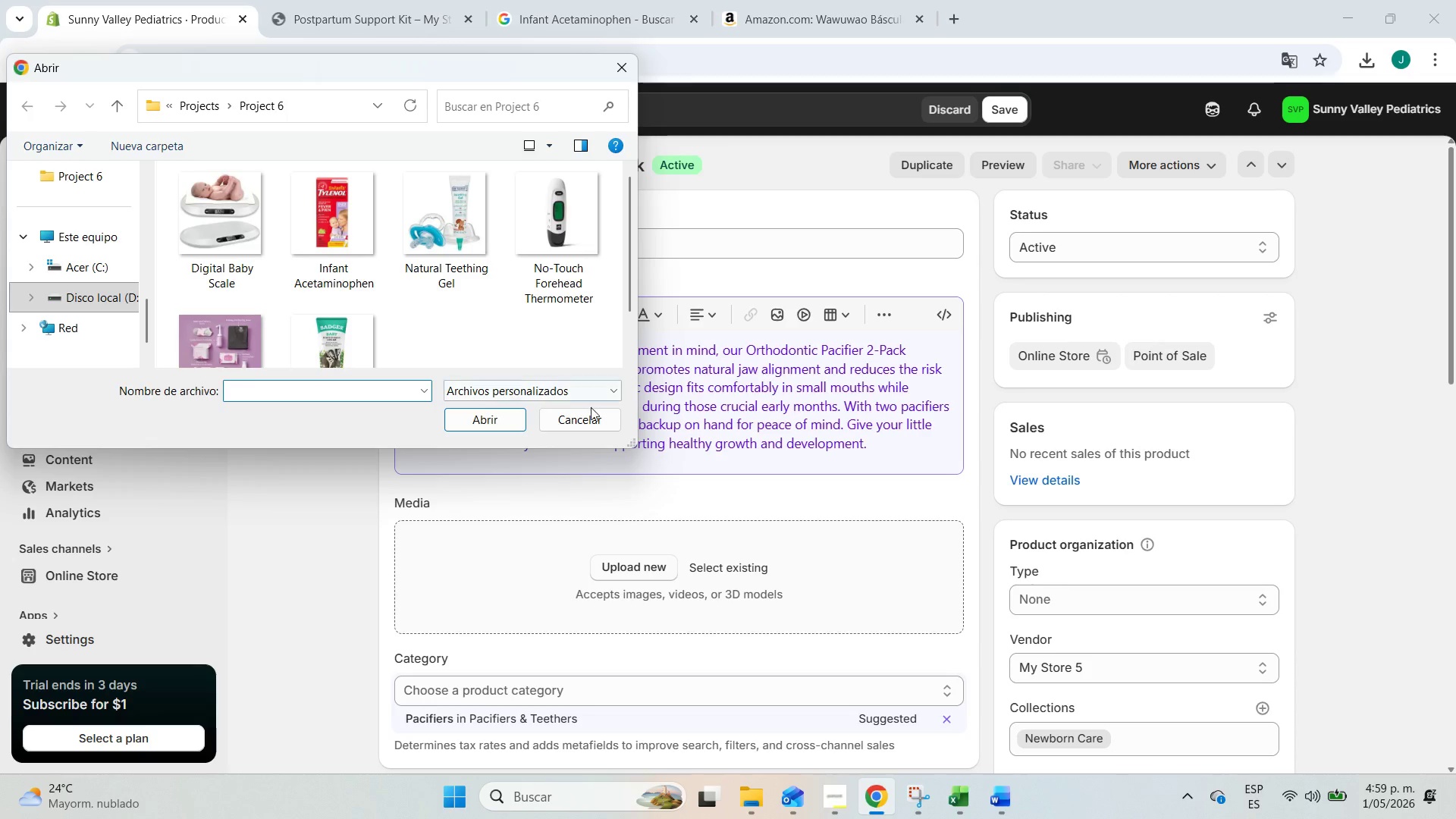 
left_click([597, 421])
 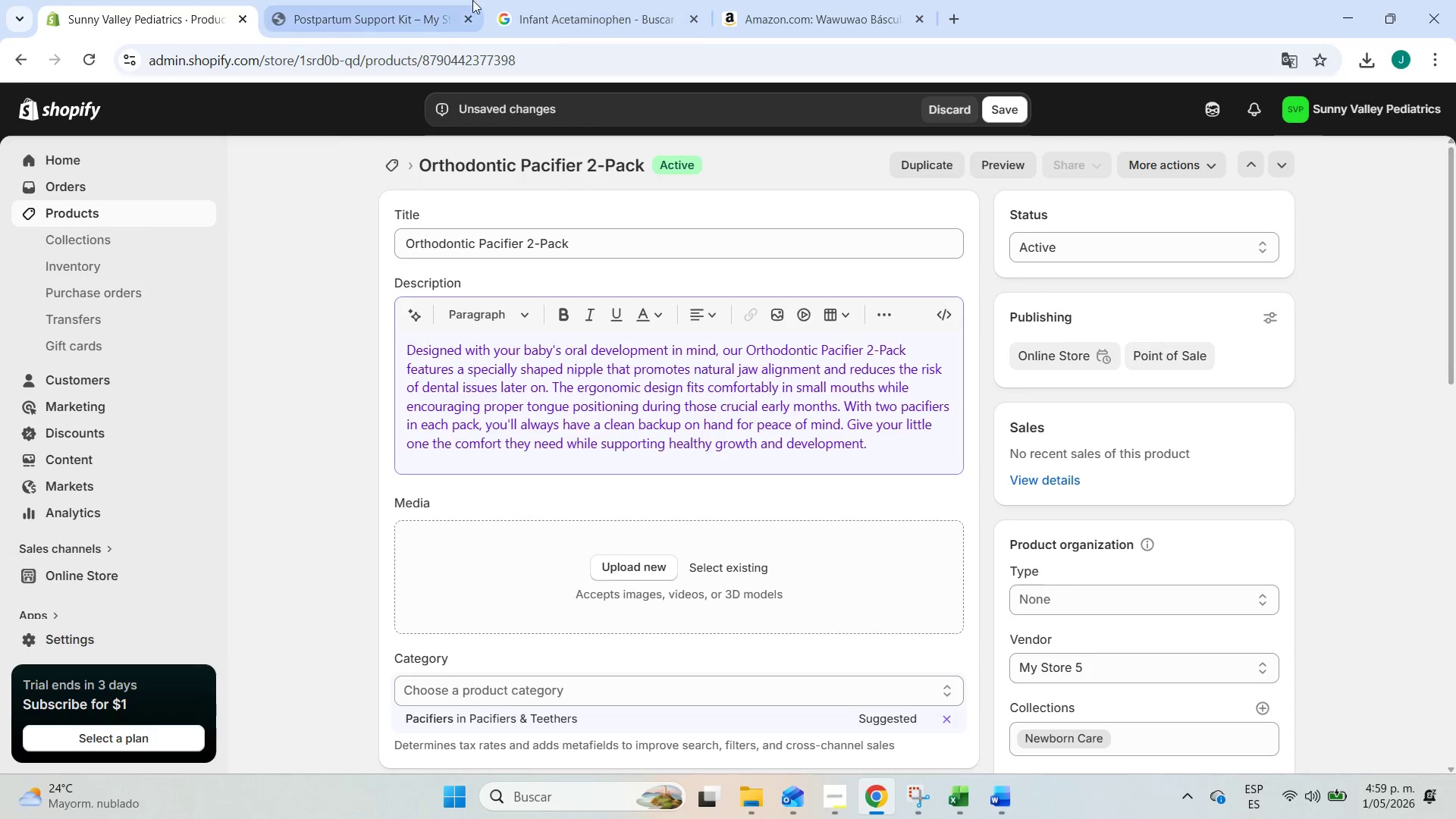 
left_click([432, 0])
 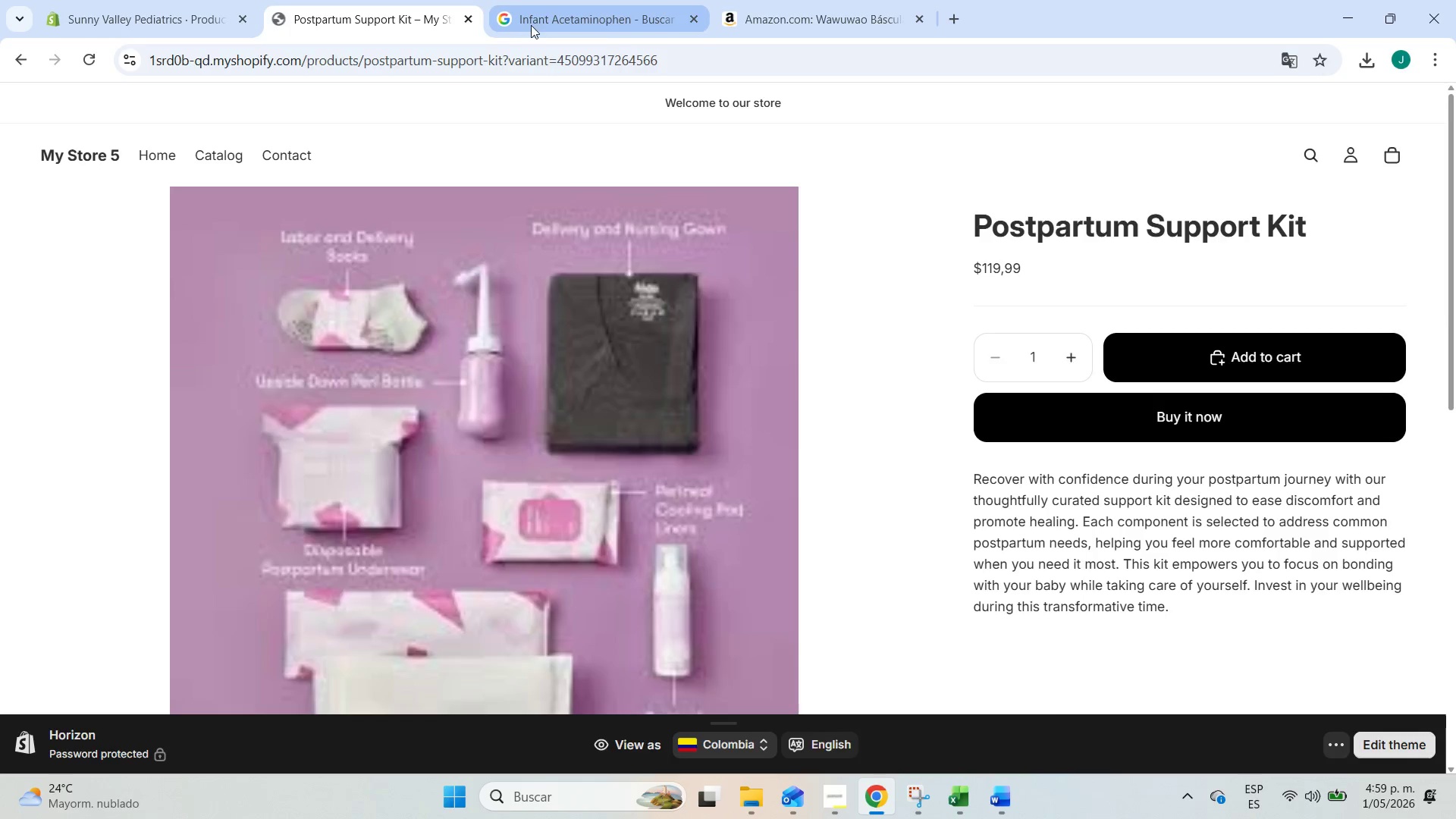 
left_click([551, 13])
 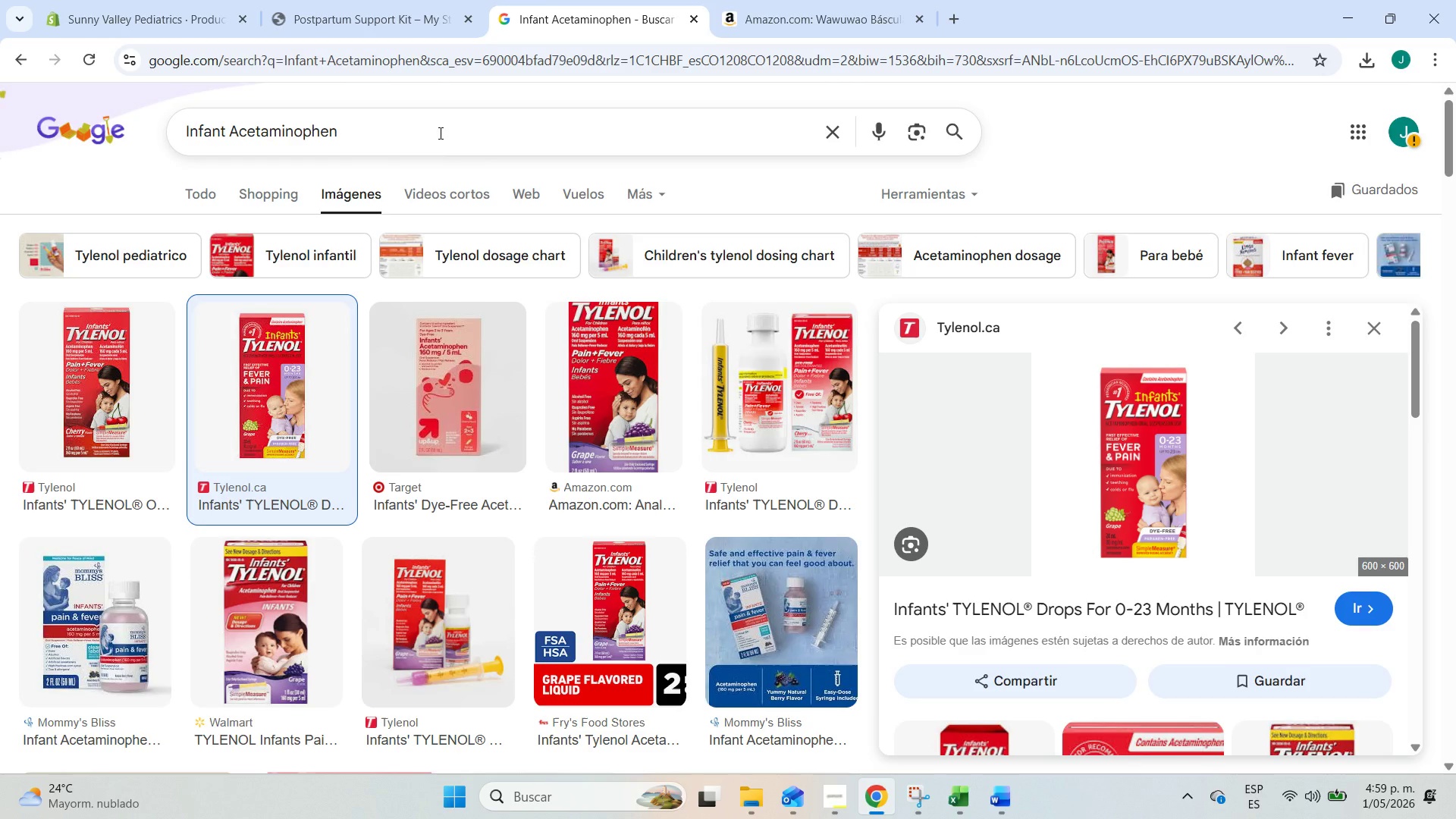 
left_click([761, 2])
 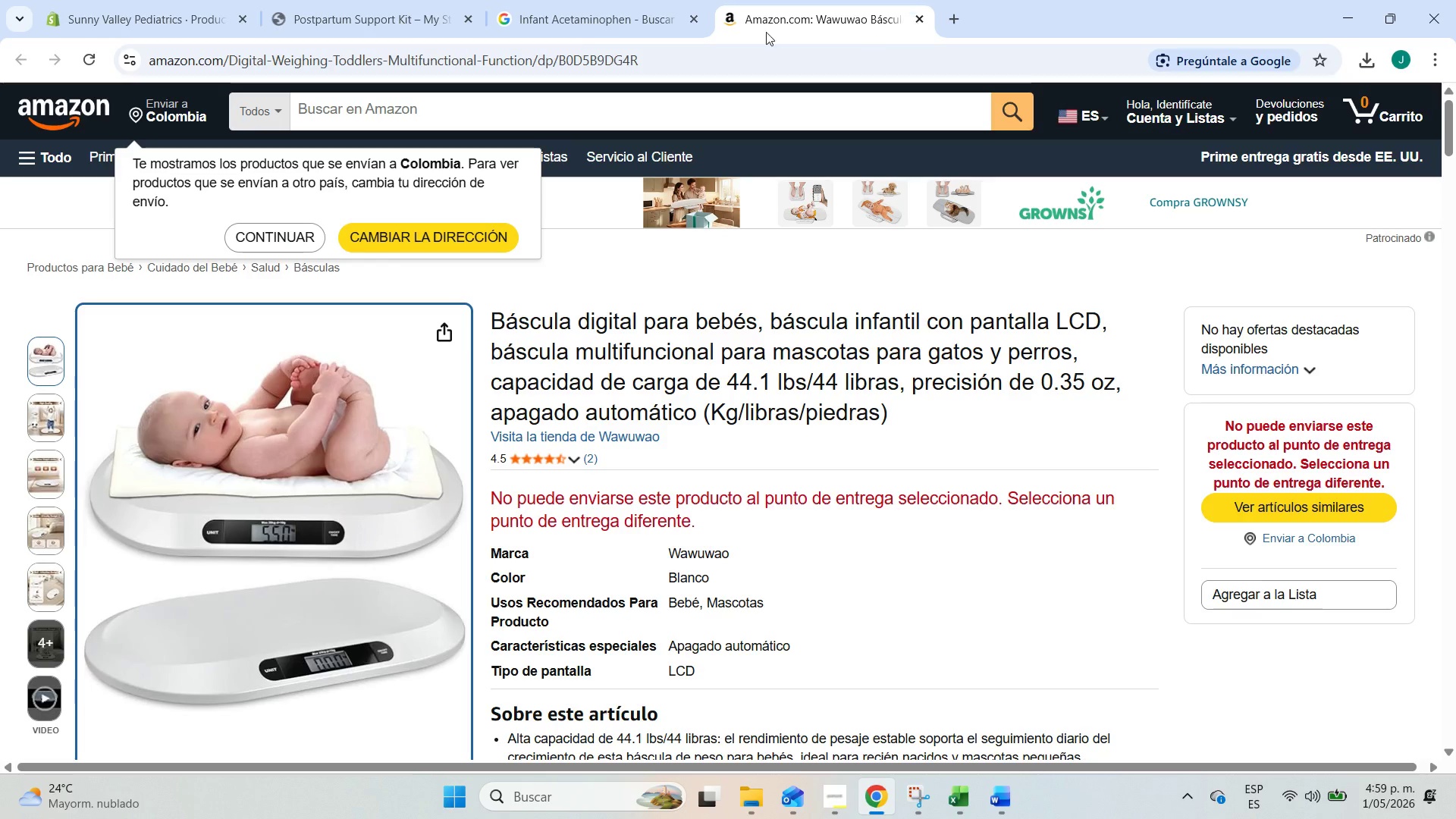 
left_click([551, 32])
 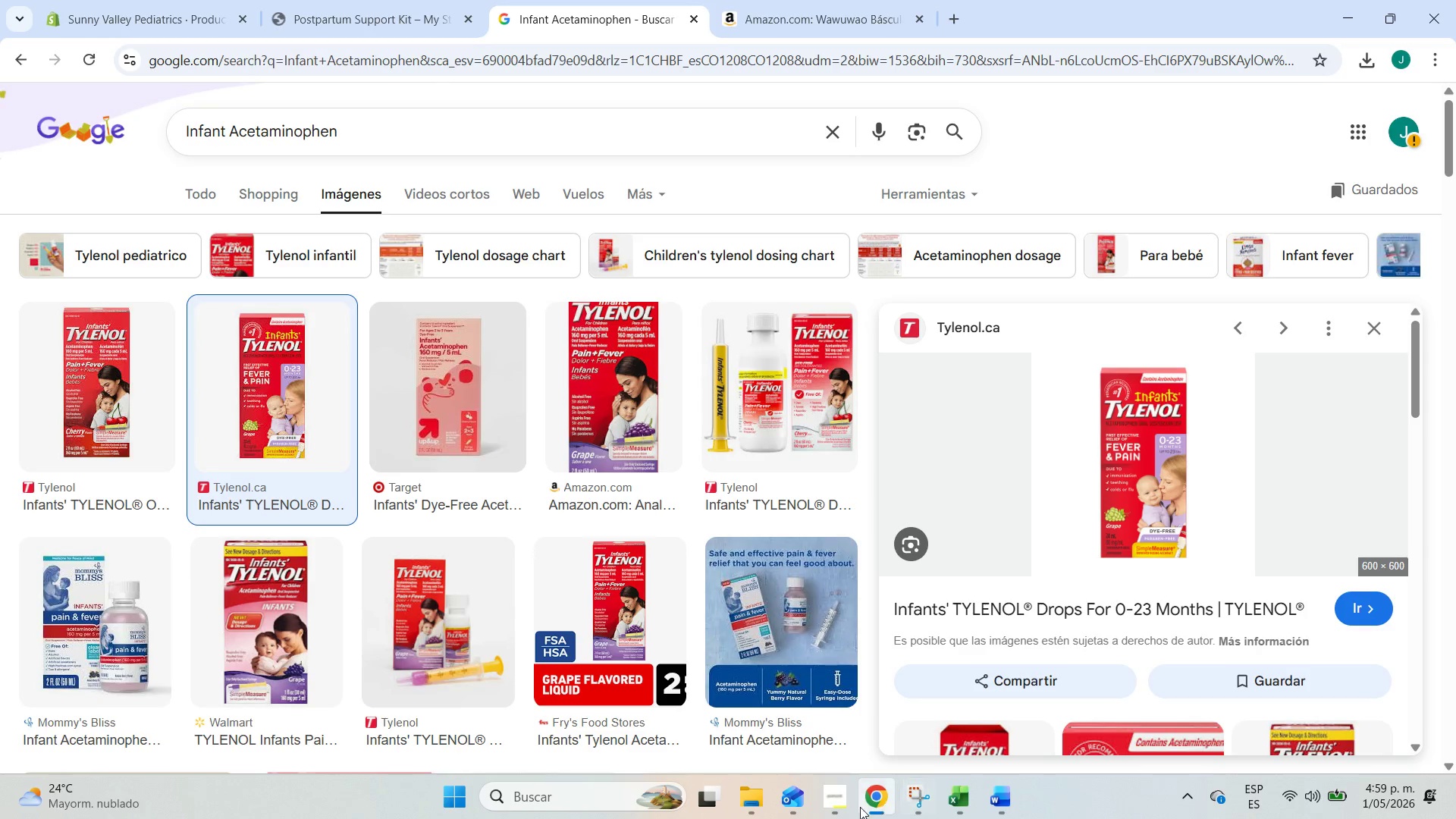 
mouse_move([963, 799])
 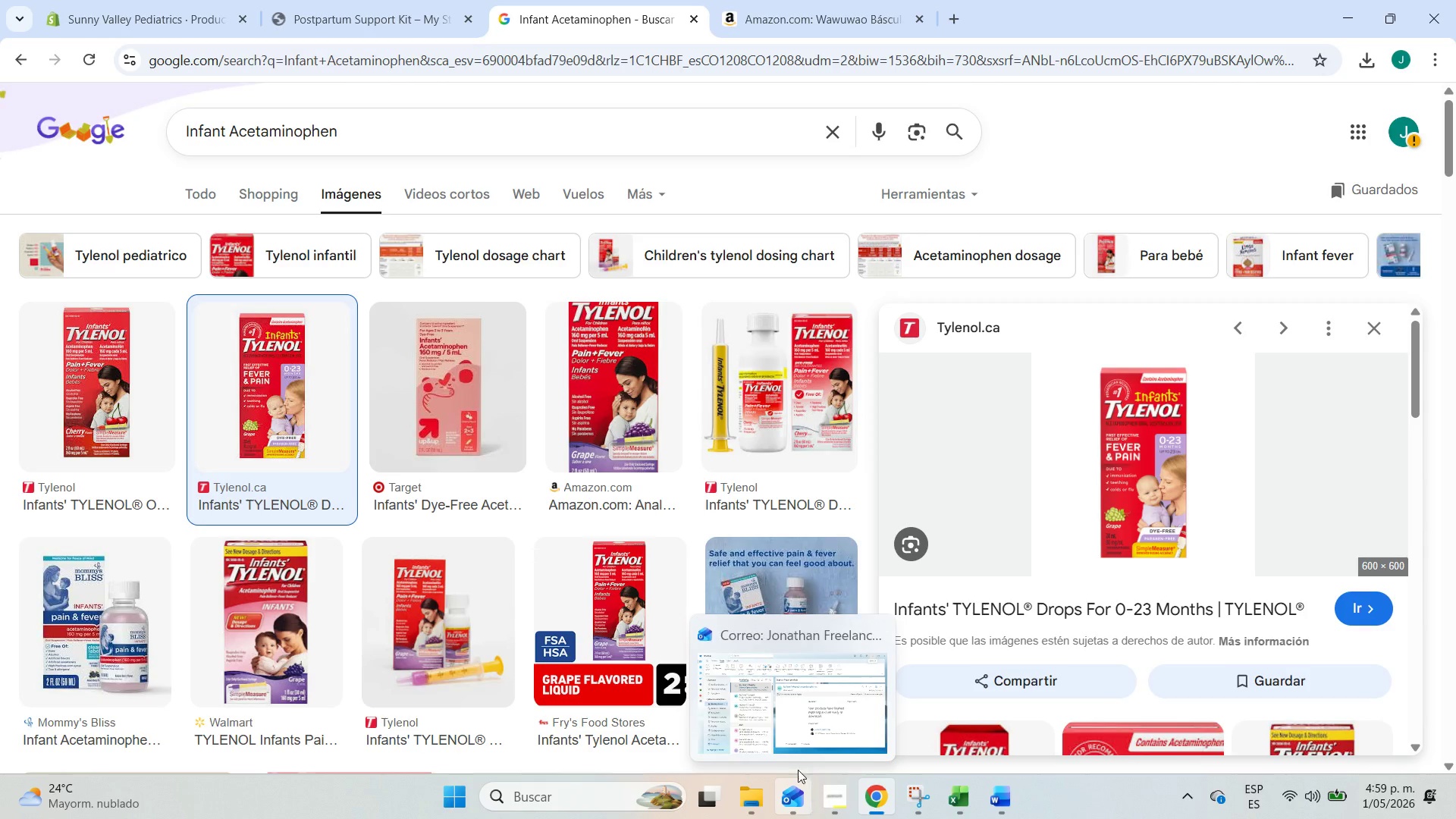 
left_click([119, 0])
 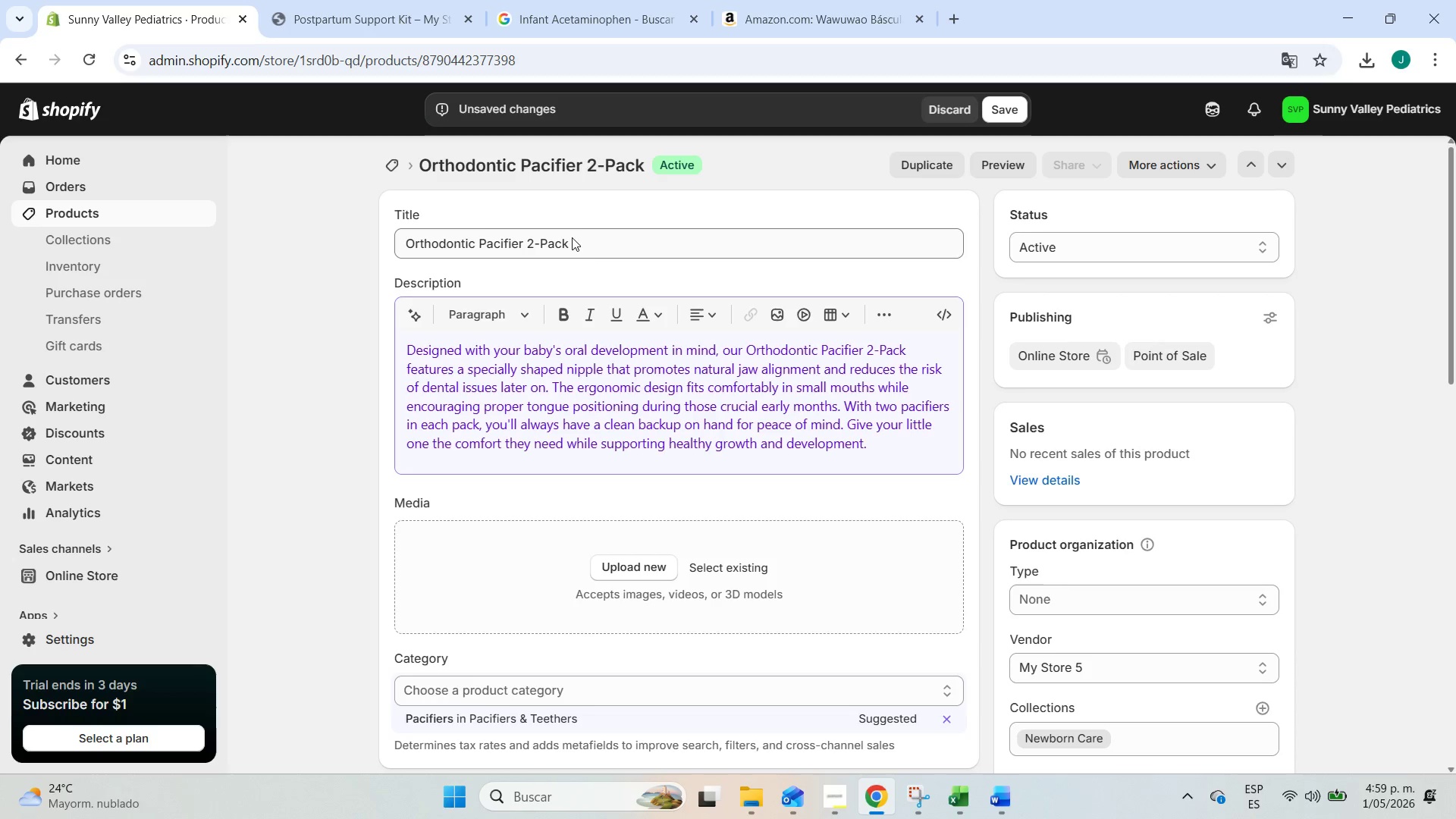 
left_click_drag(start_coordinate=[587, 244], to_coordinate=[375, 249])
 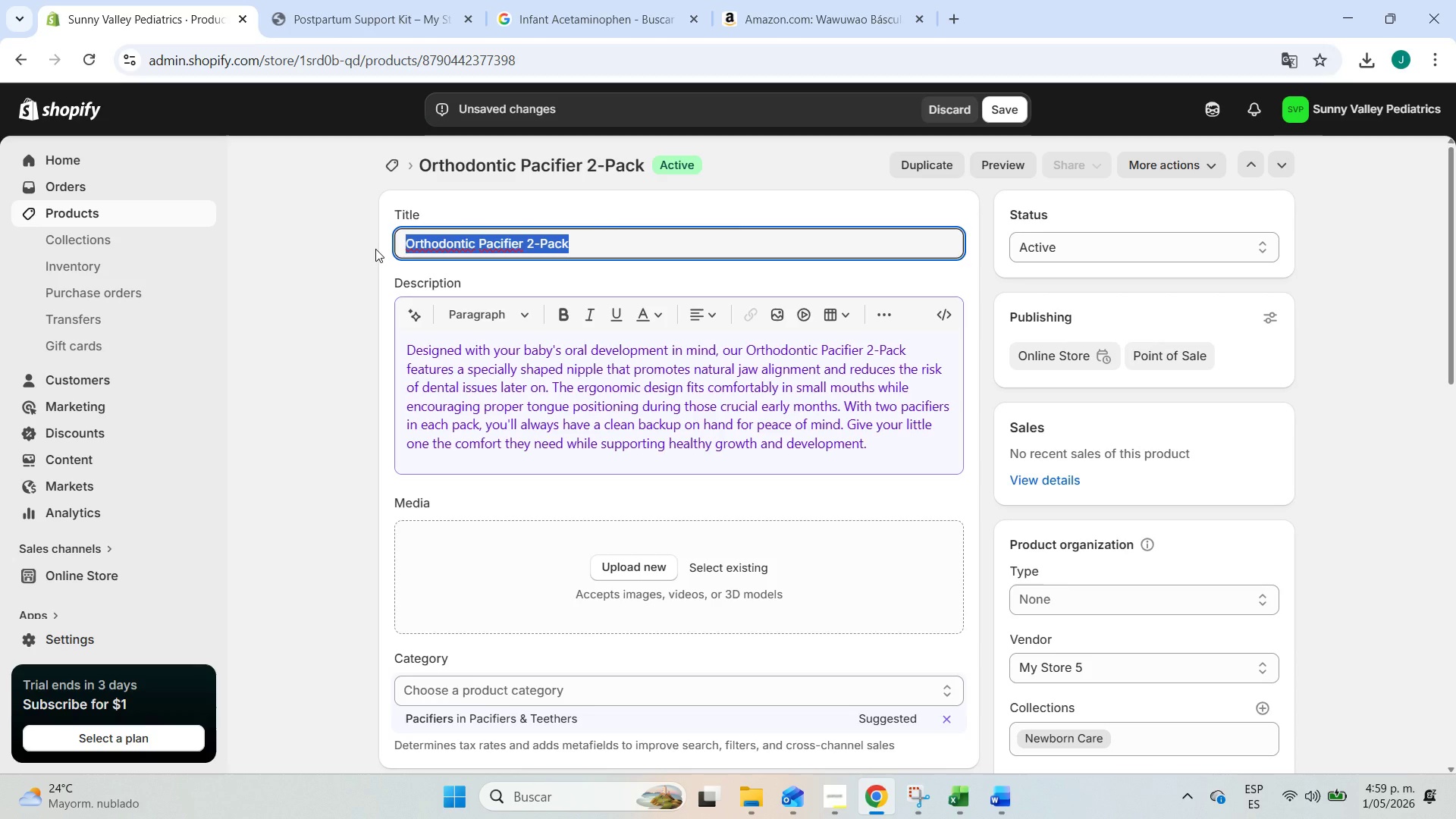 
key(Control+C)
 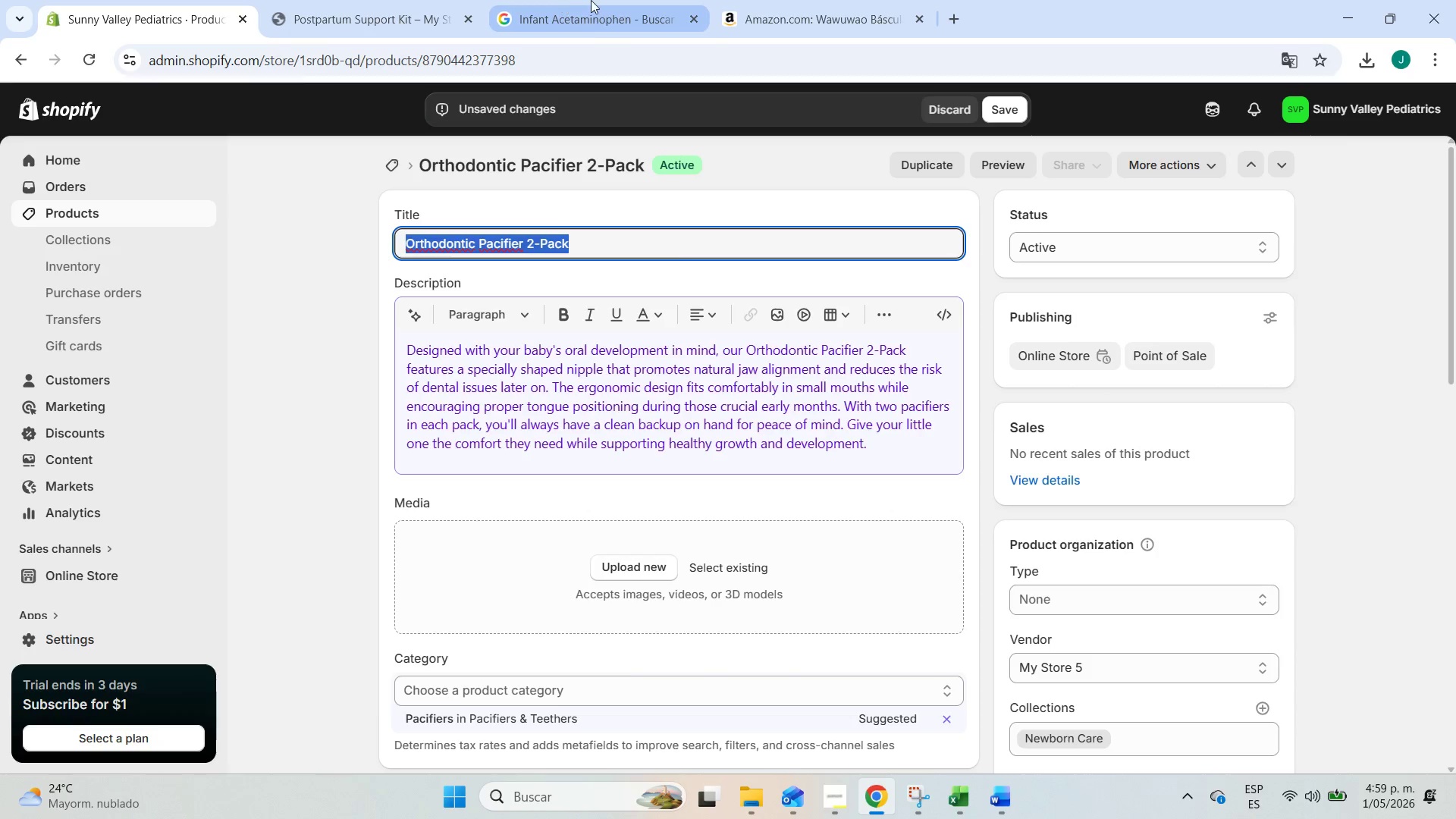 
left_click([593, 0])
 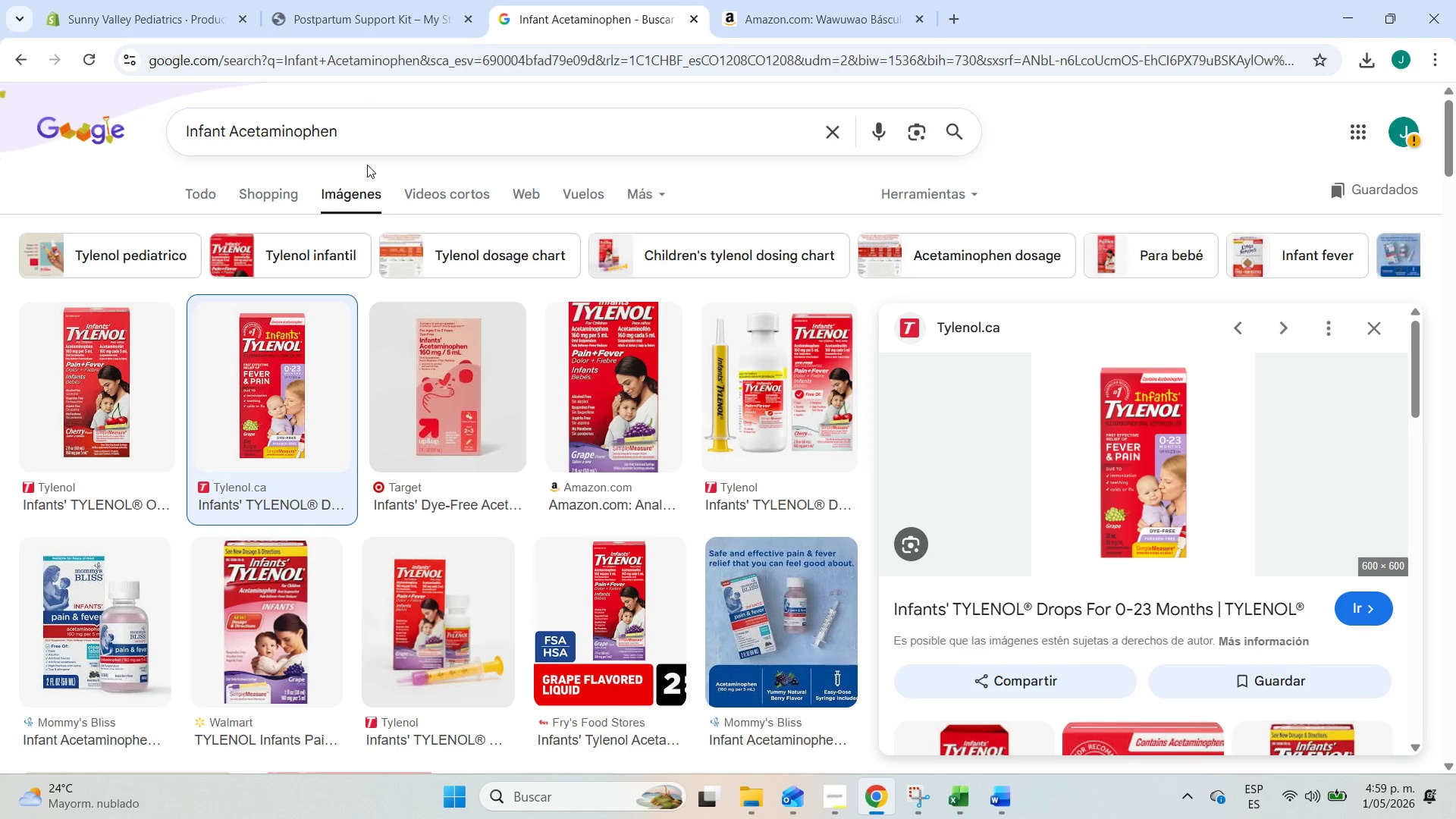 
left_click_drag(start_coordinate=[377, 140], to_coordinate=[55, 110])
 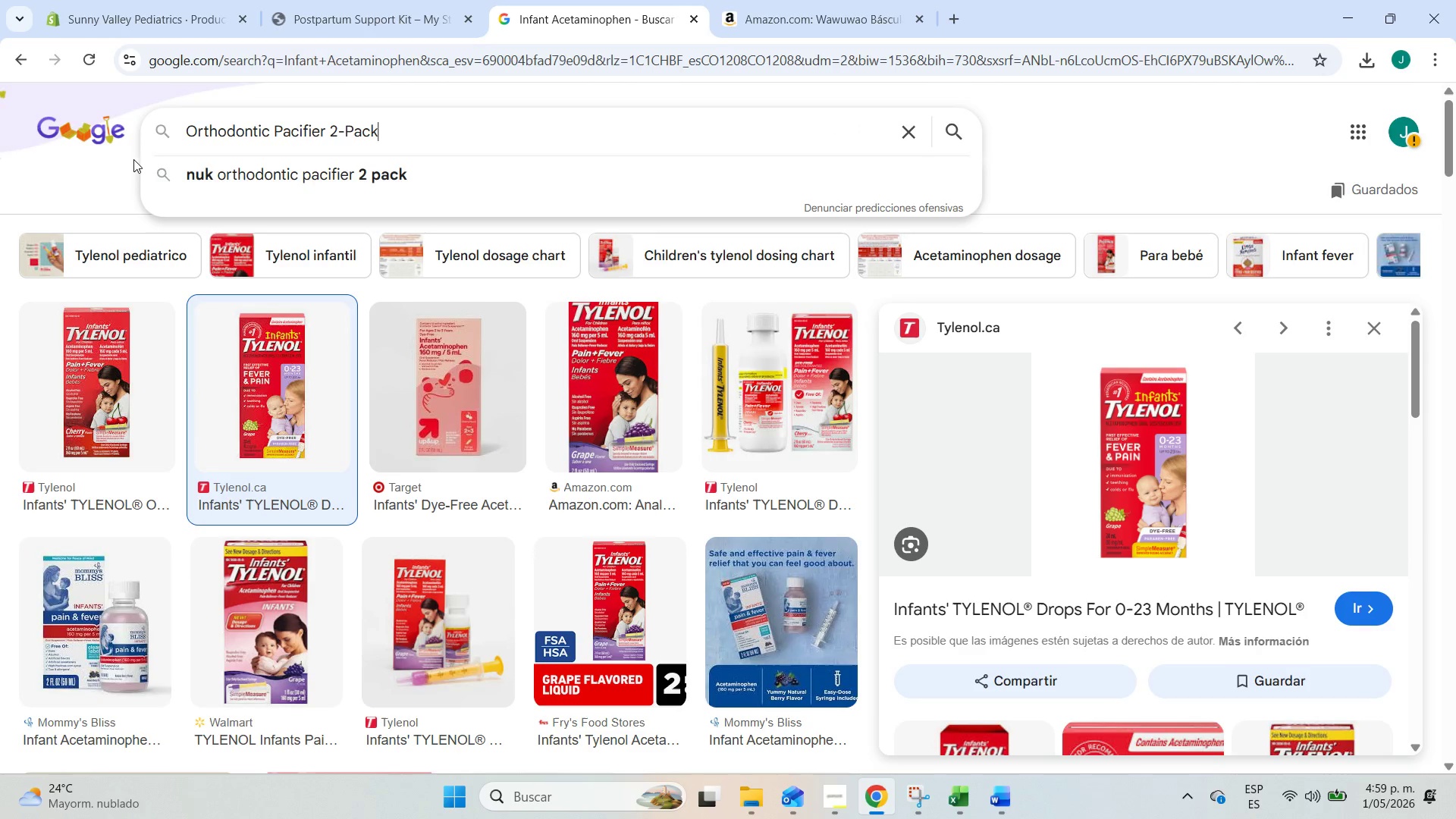 
key(Control+ControlLeft)
 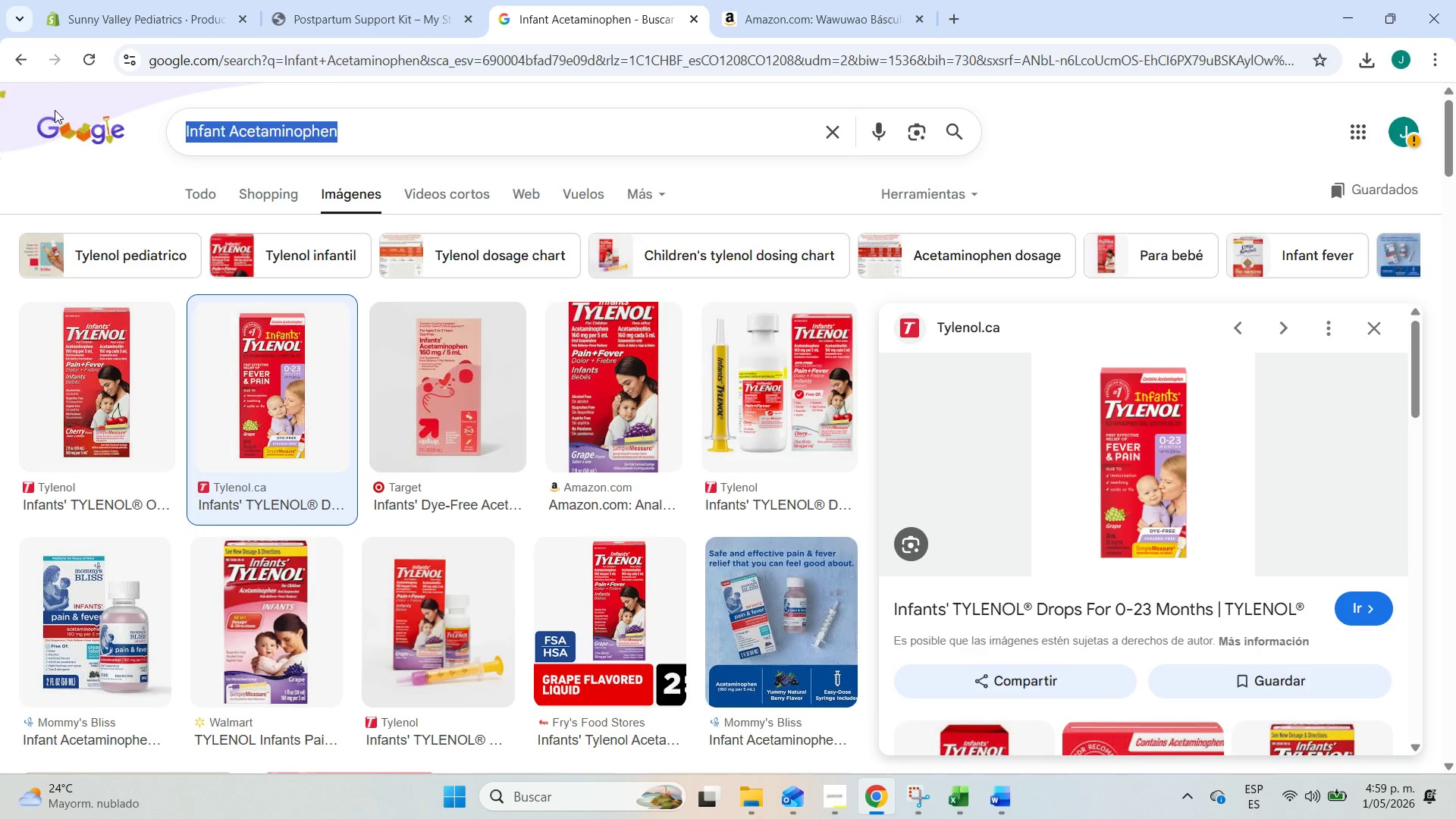 
key(Control+V)
 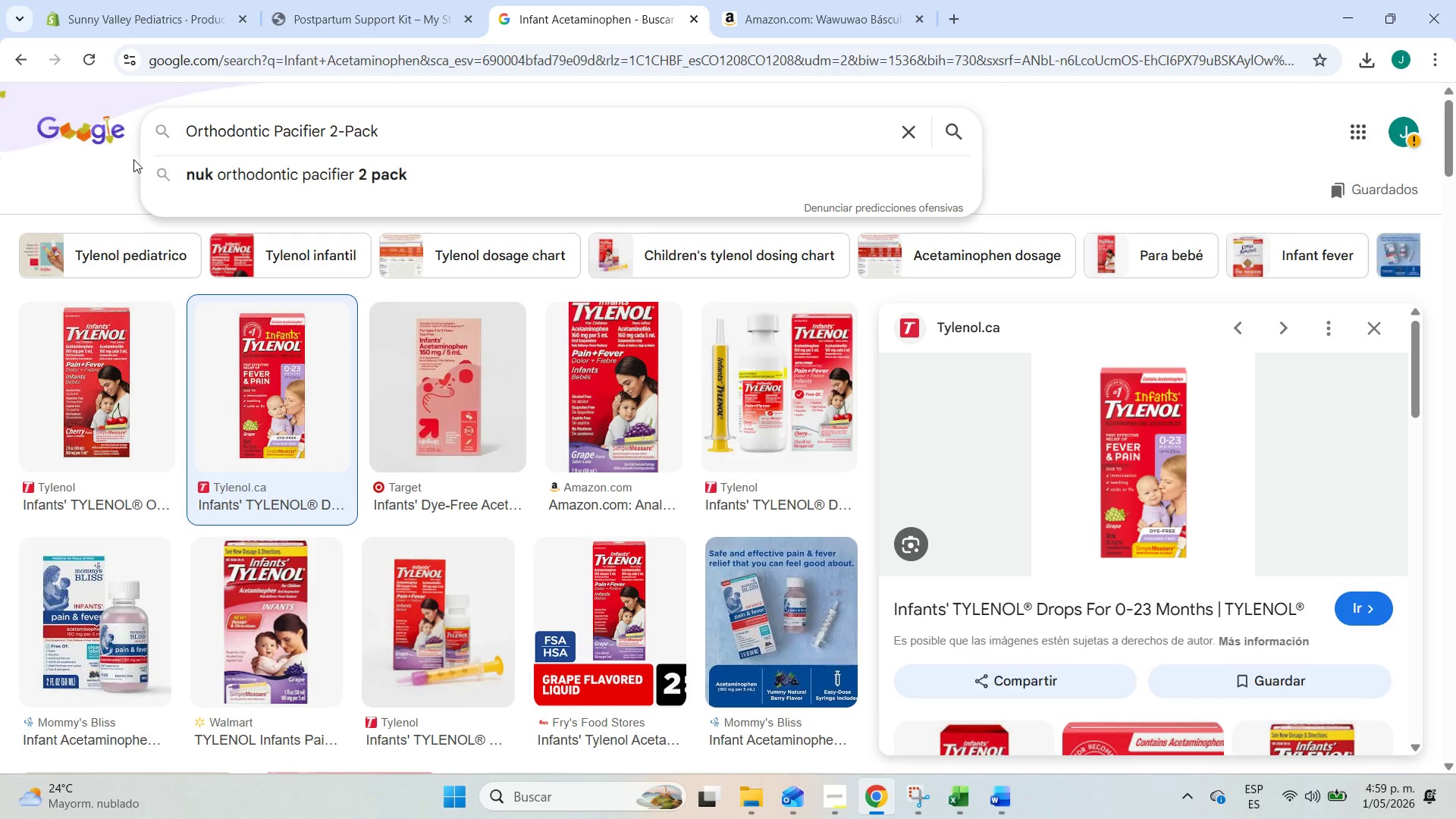 
key(Enter)
 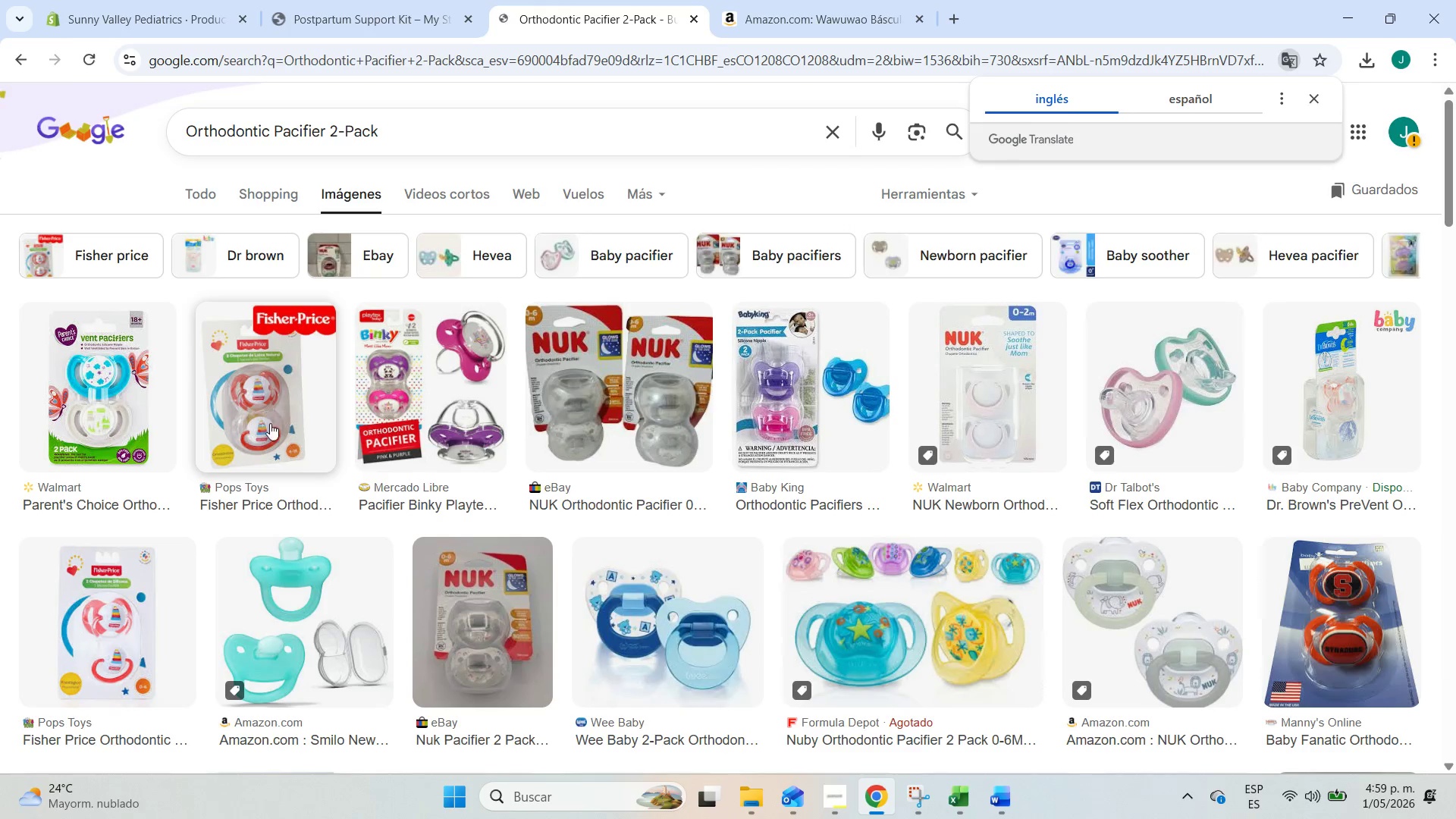 
left_click([262, 388])
 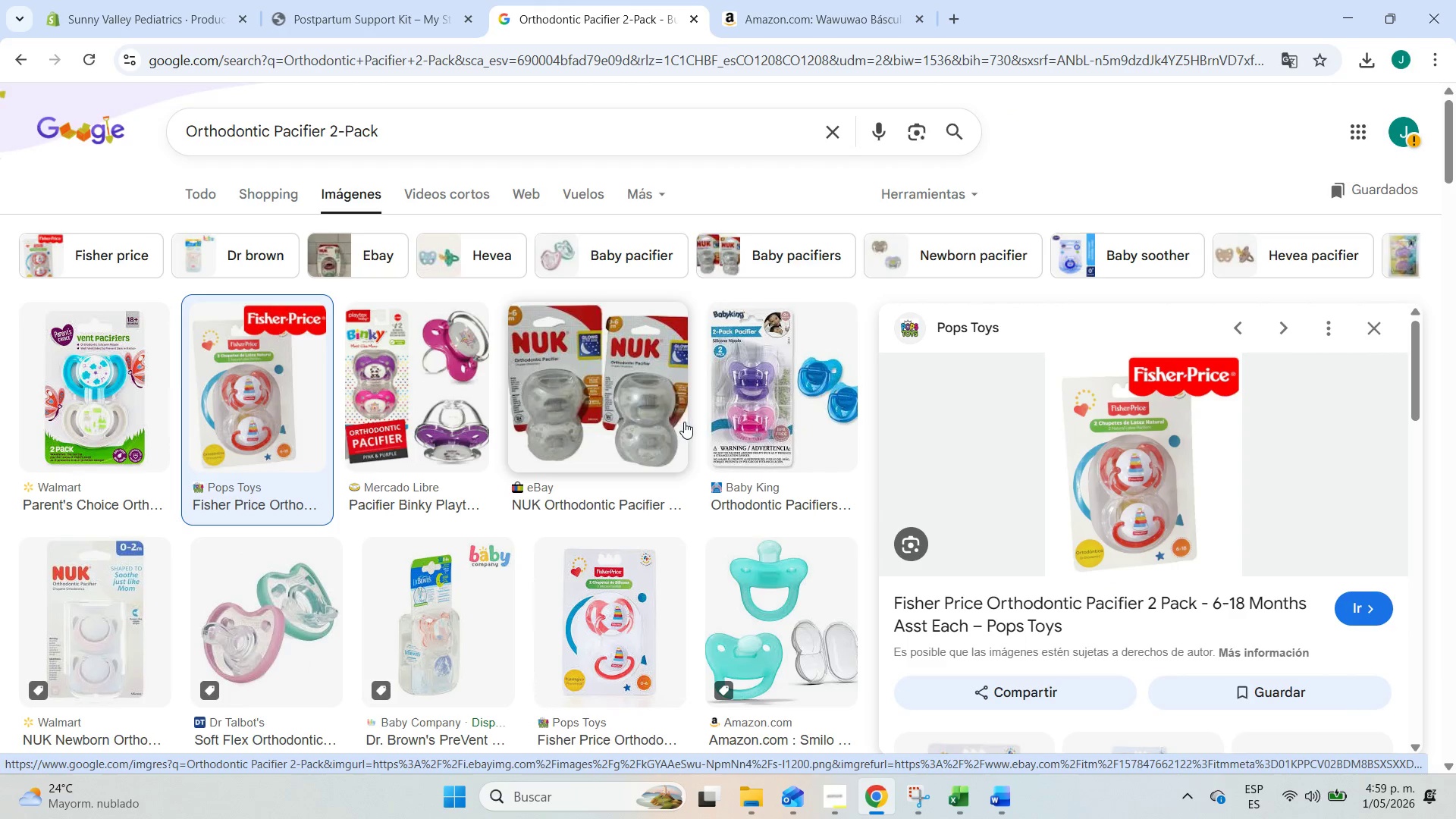 
right_click([1134, 435])
 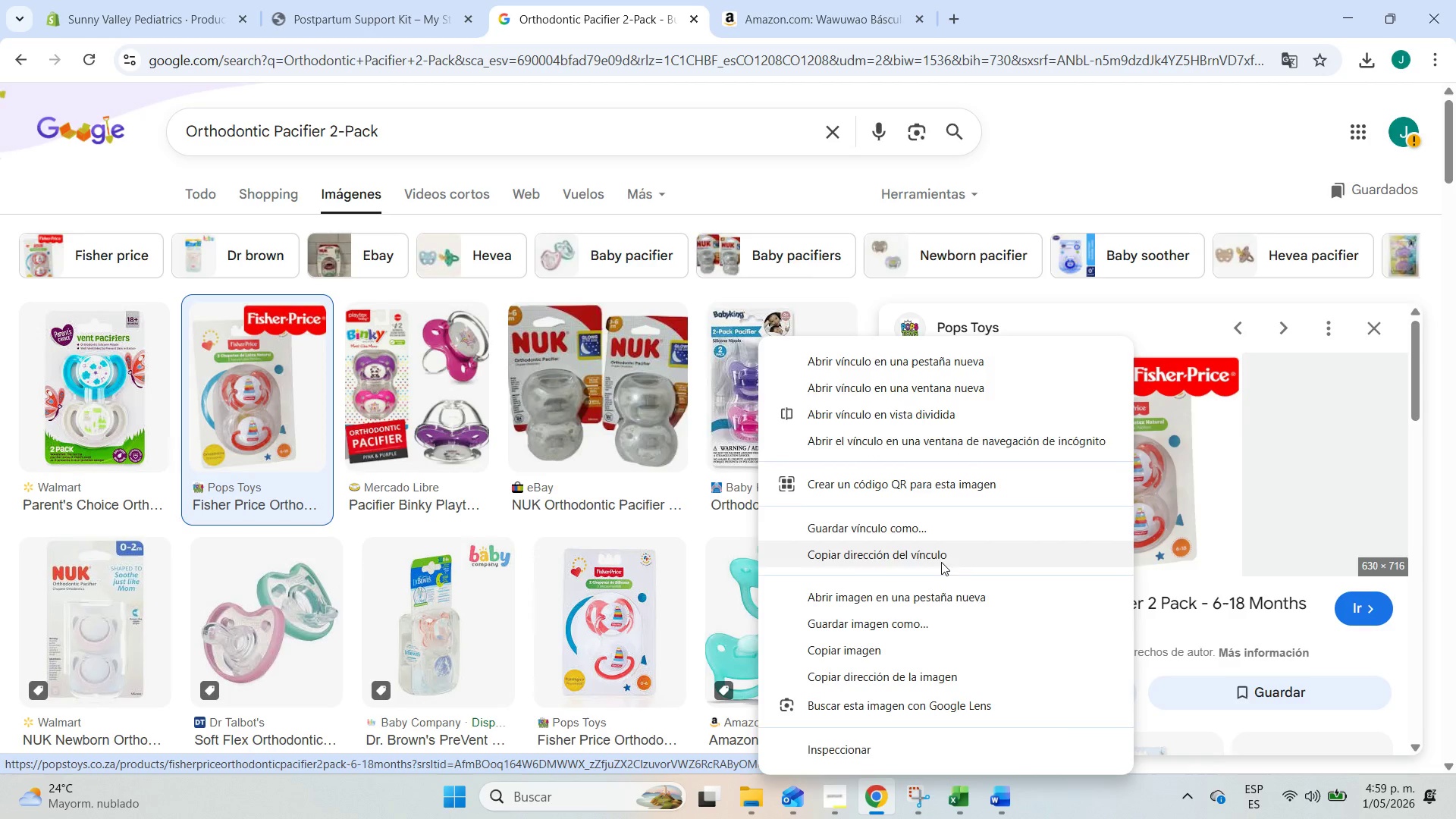 
left_click([930, 623])
 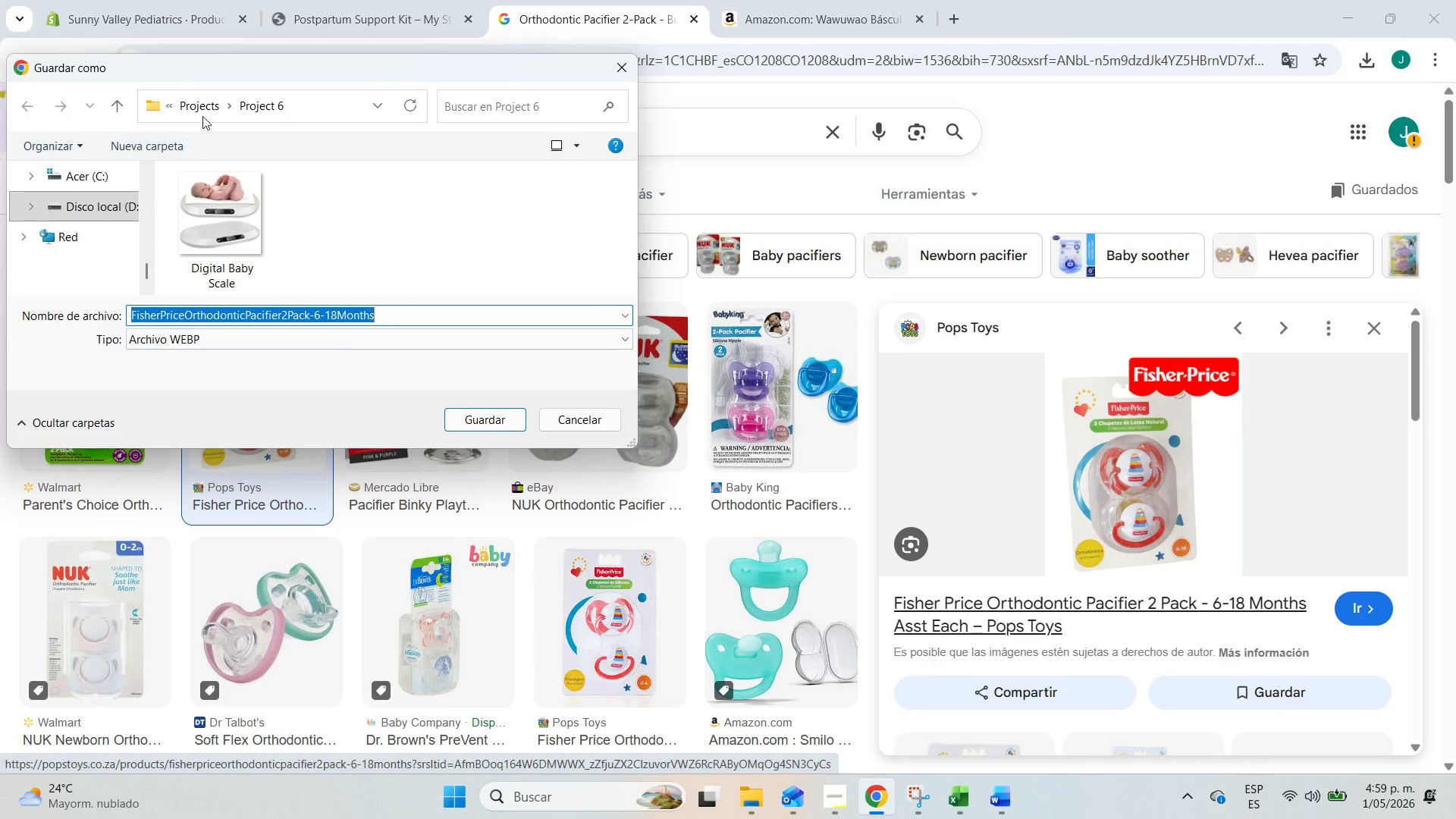 
left_click([391, 312])
 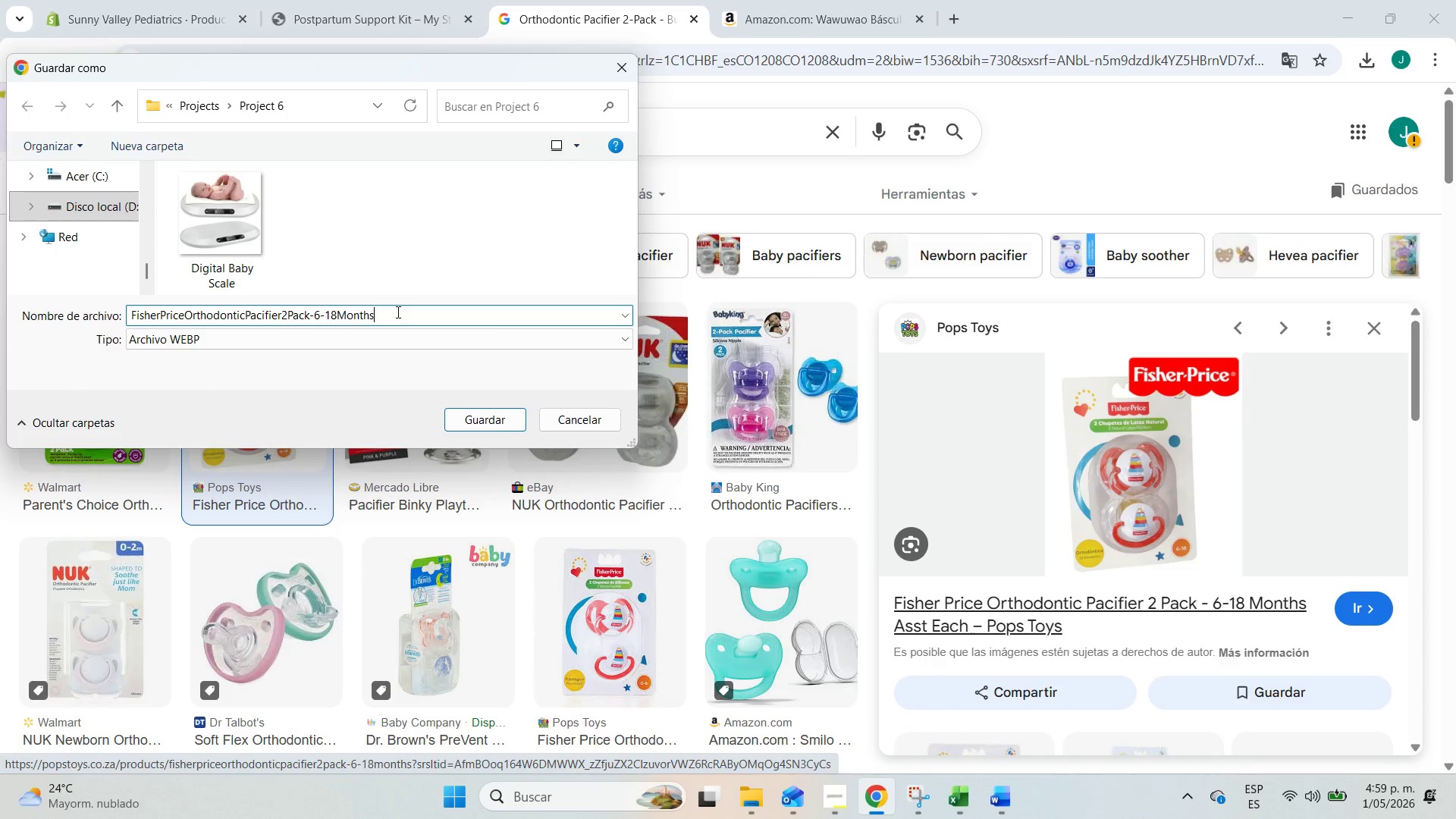 
left_click_drag(start_coordinate=[397, 312], to_coordinate=[39, 319])
 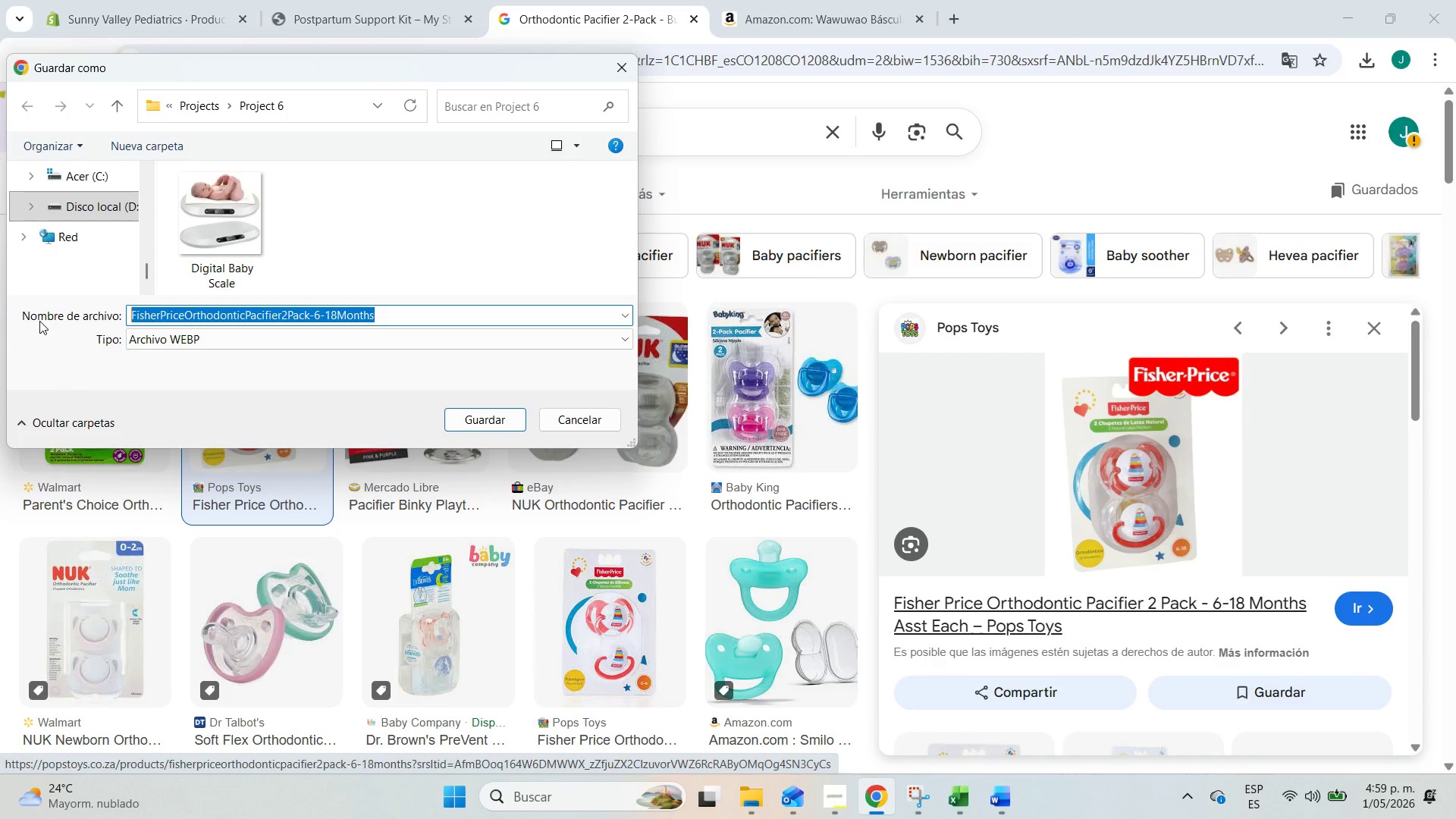 
key(Control+V)
 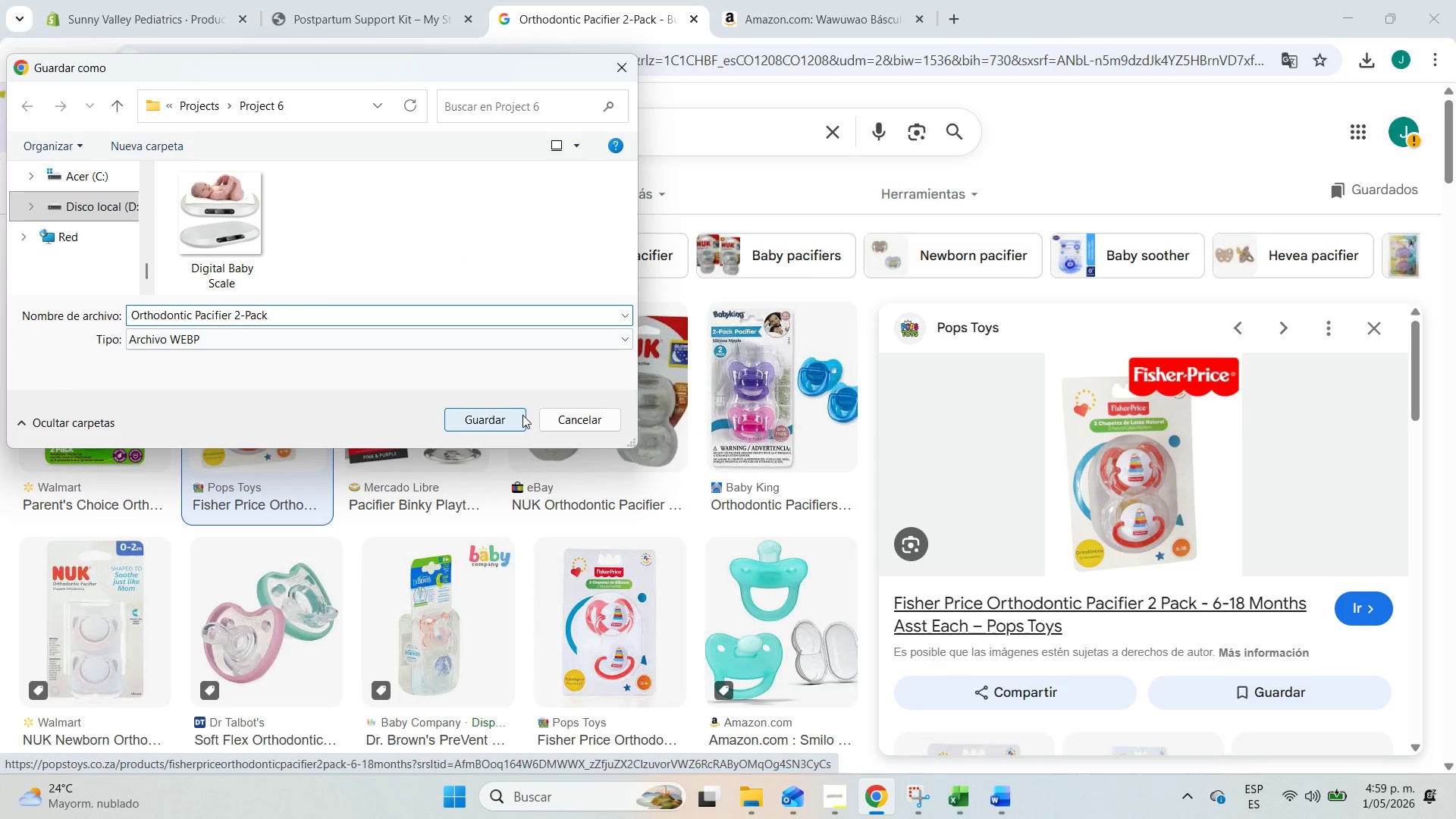 
left_click([531, 421])
 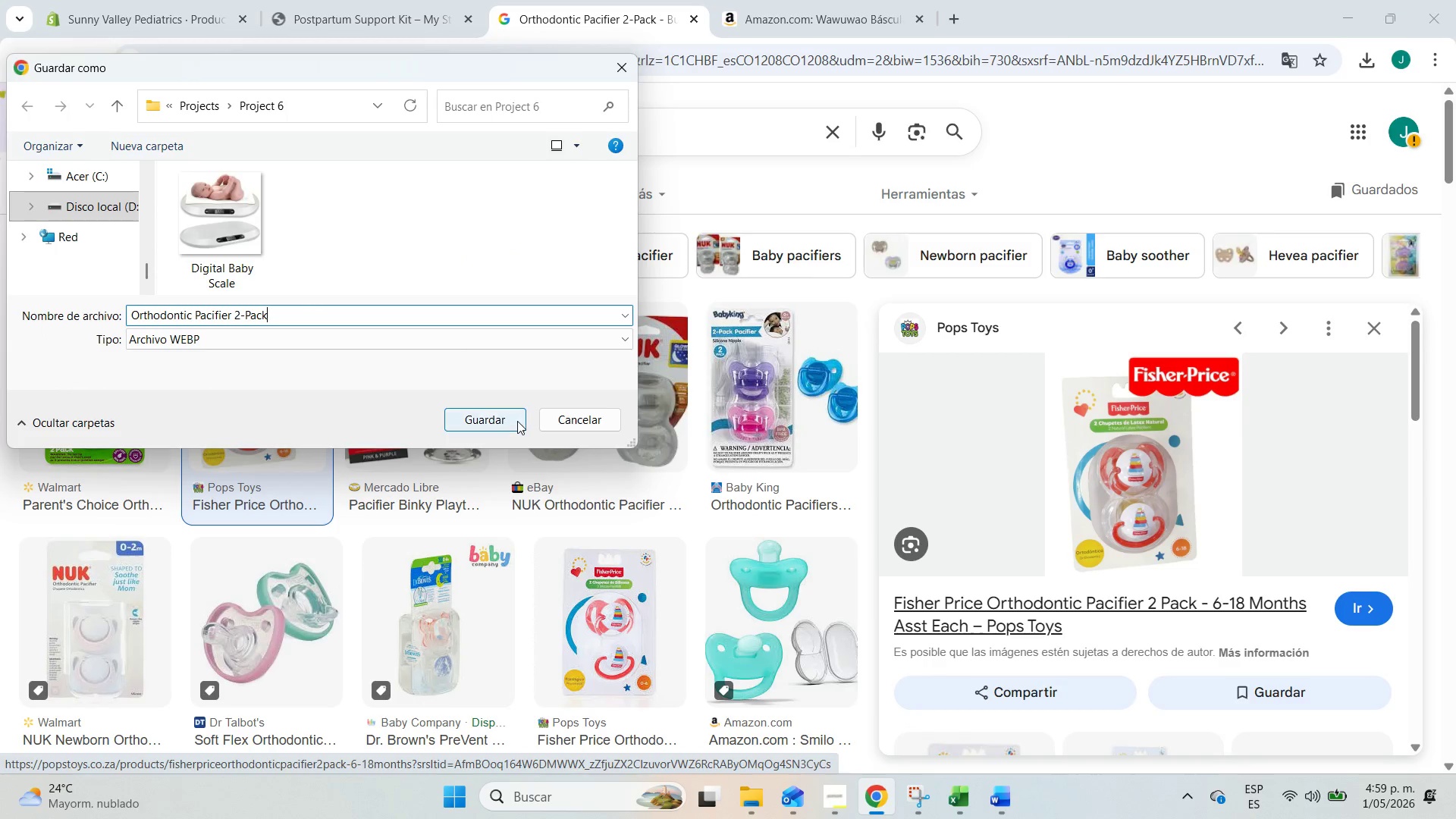 
left_click([514, 421])
 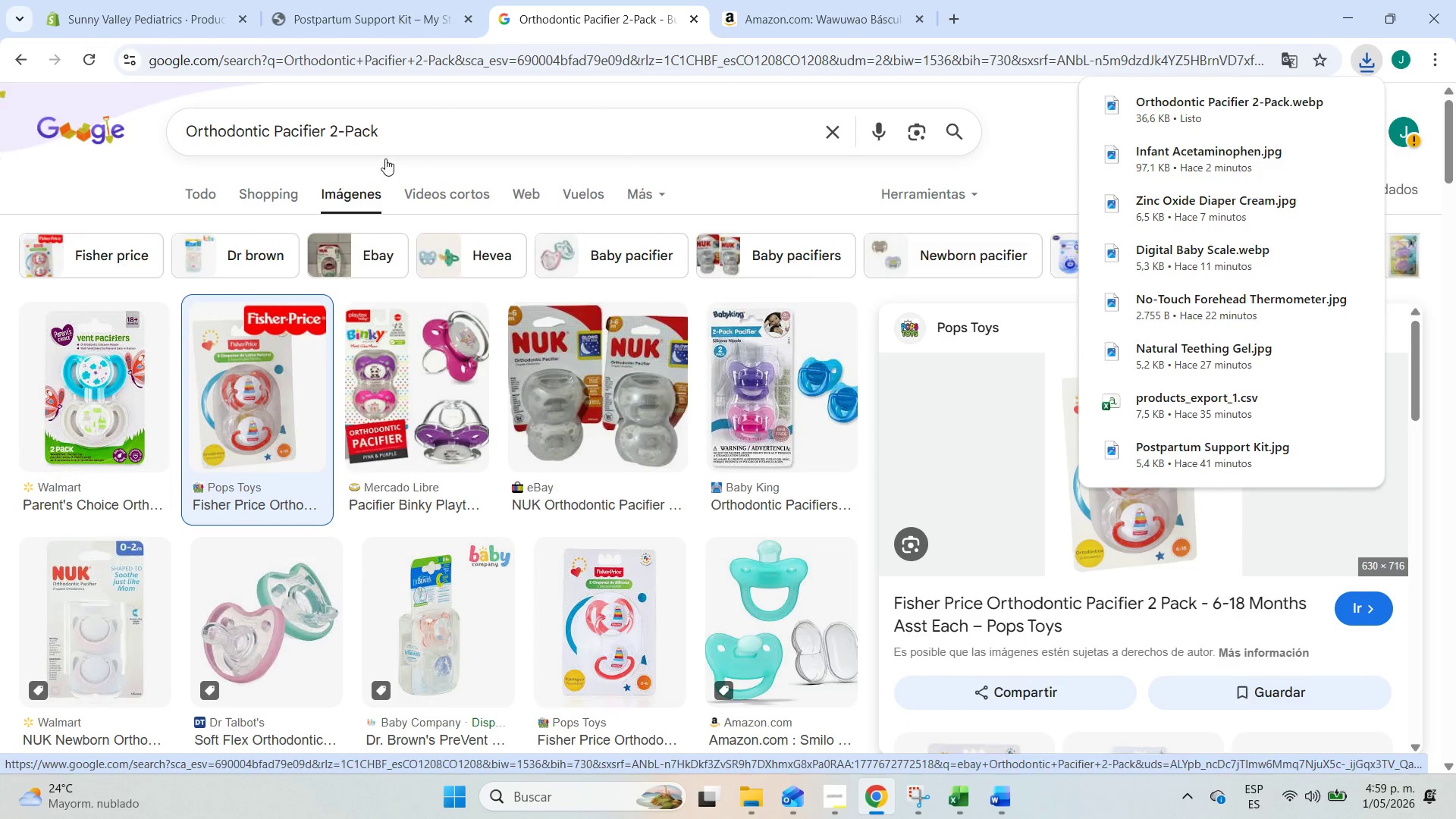 
left_click([192, 0])
 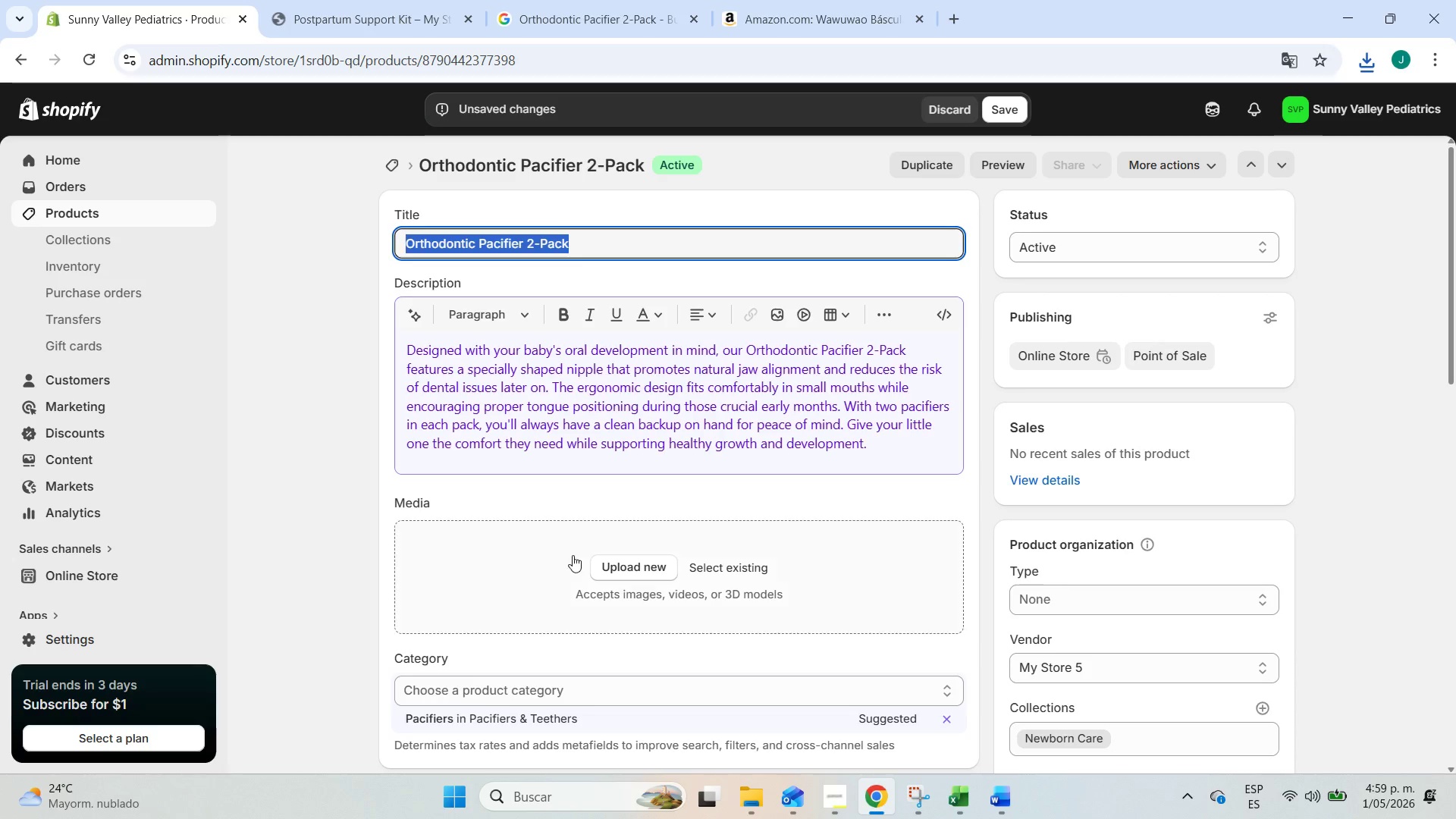 
left_click([604, 571])
 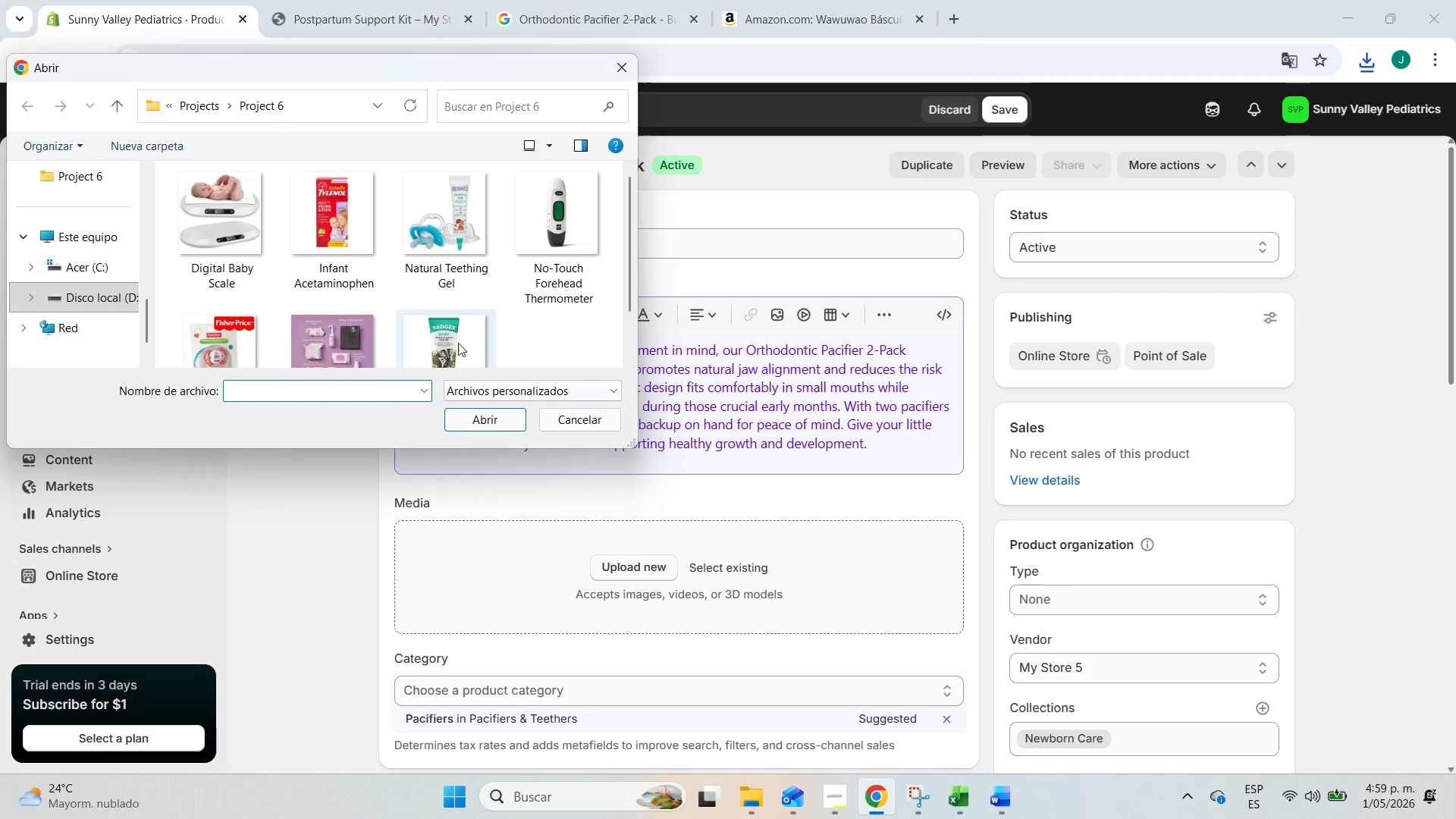 
scroll: coordinate [400, 271], scroll_direction: down, amount: 2.0
 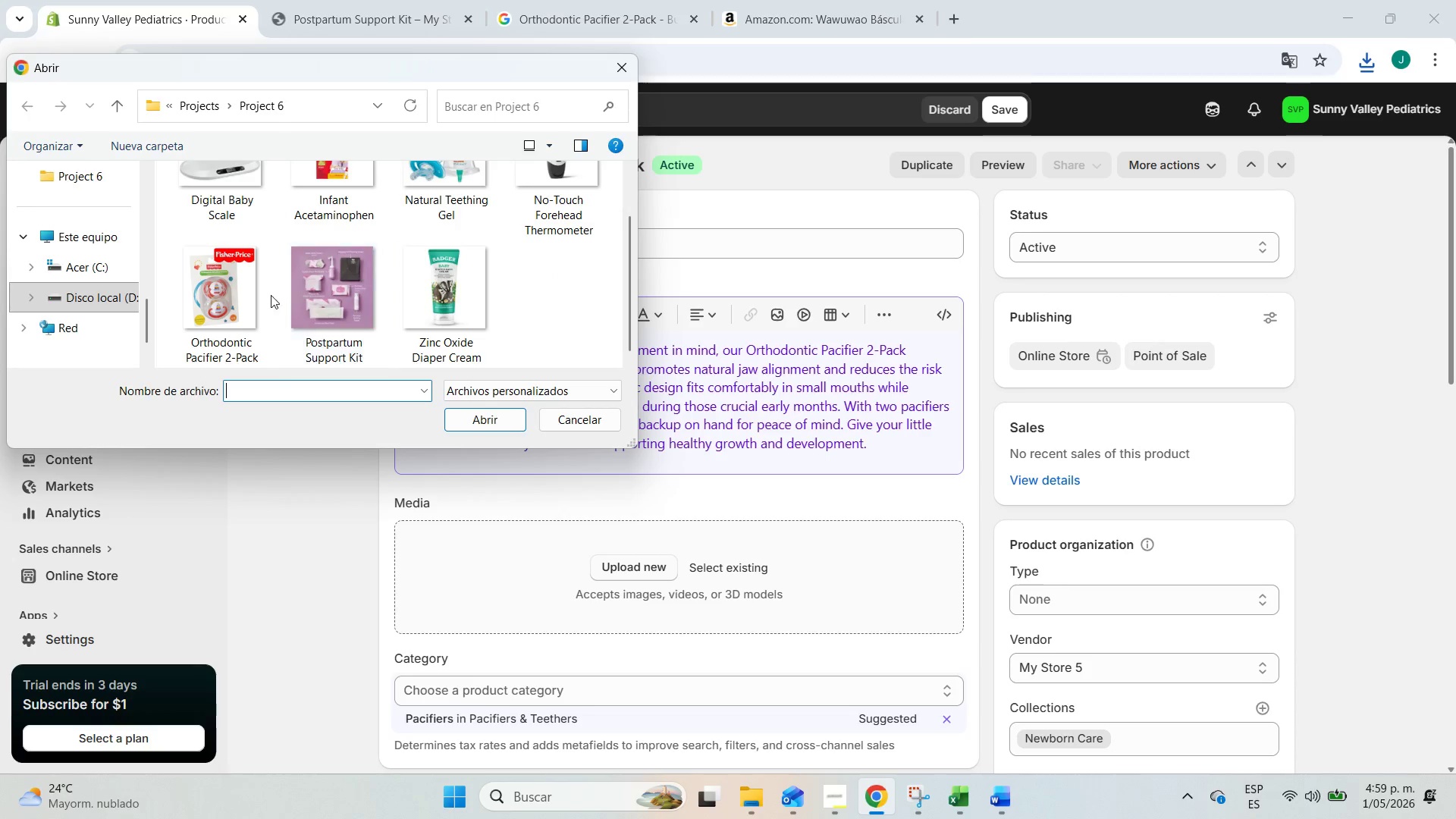 
left_click([260, 300])
 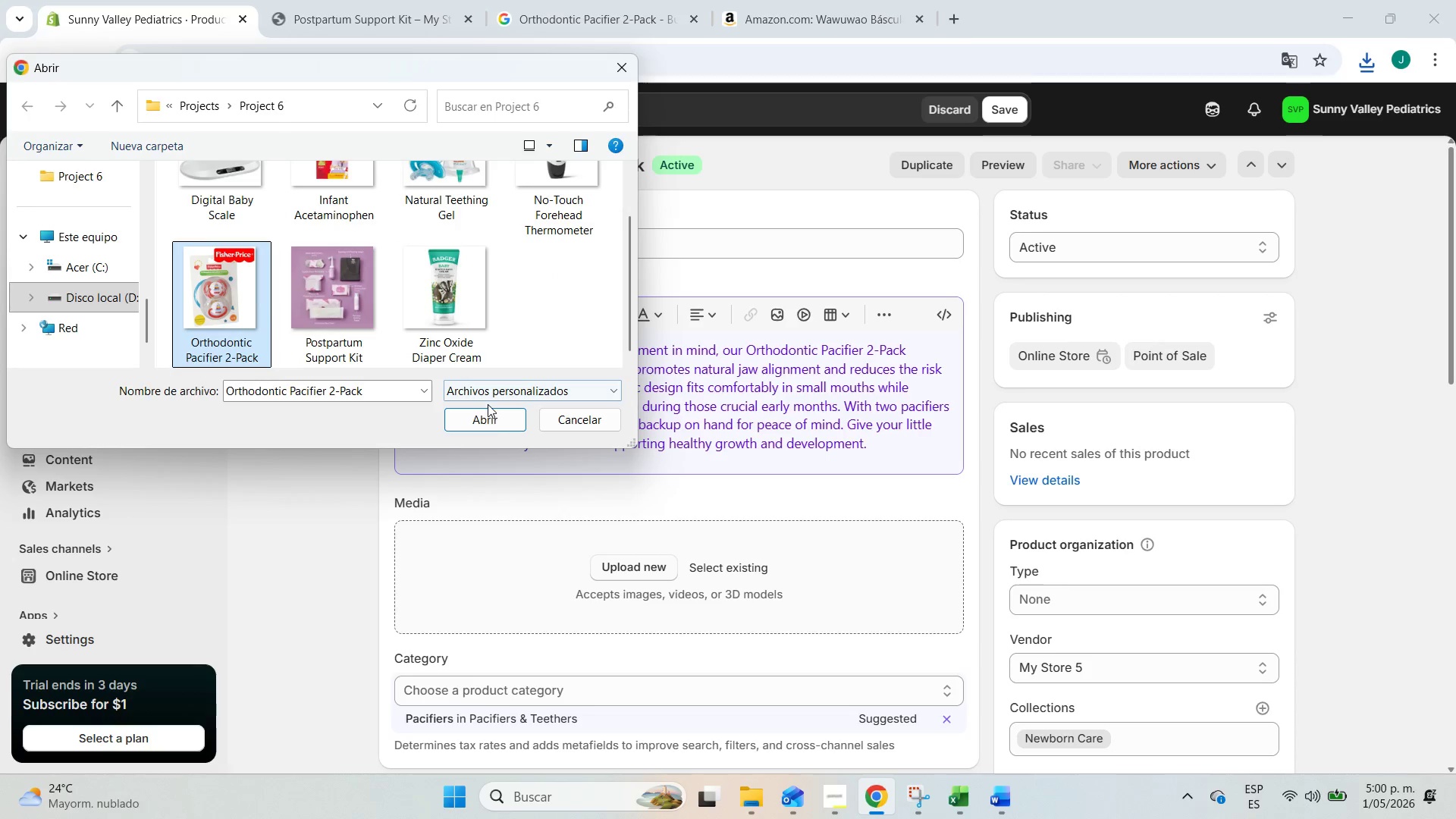 
left_click([490, 420])
 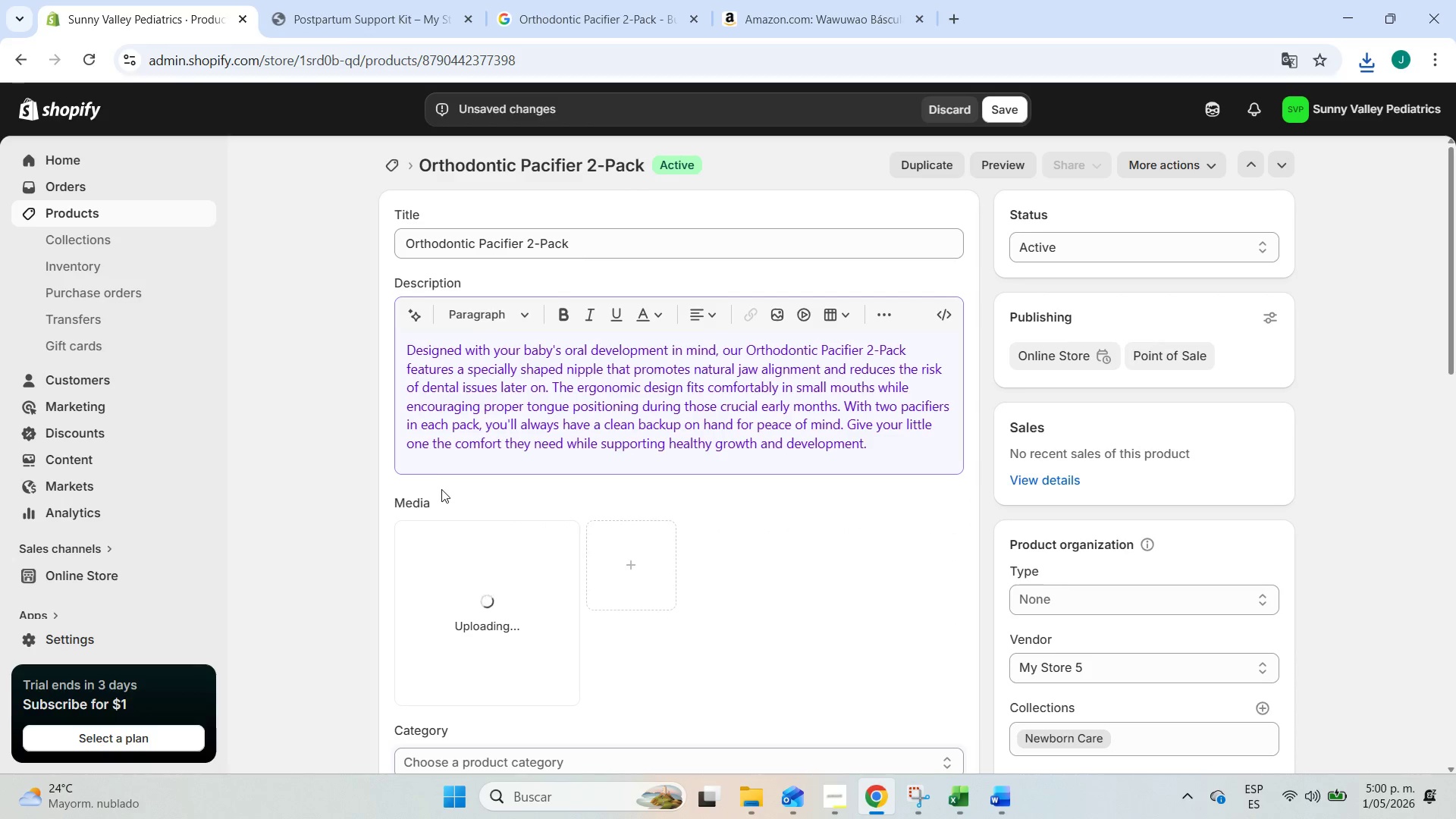 
scroll: coordinate [309, 514], scroll_direction: down, amount: 7.0
 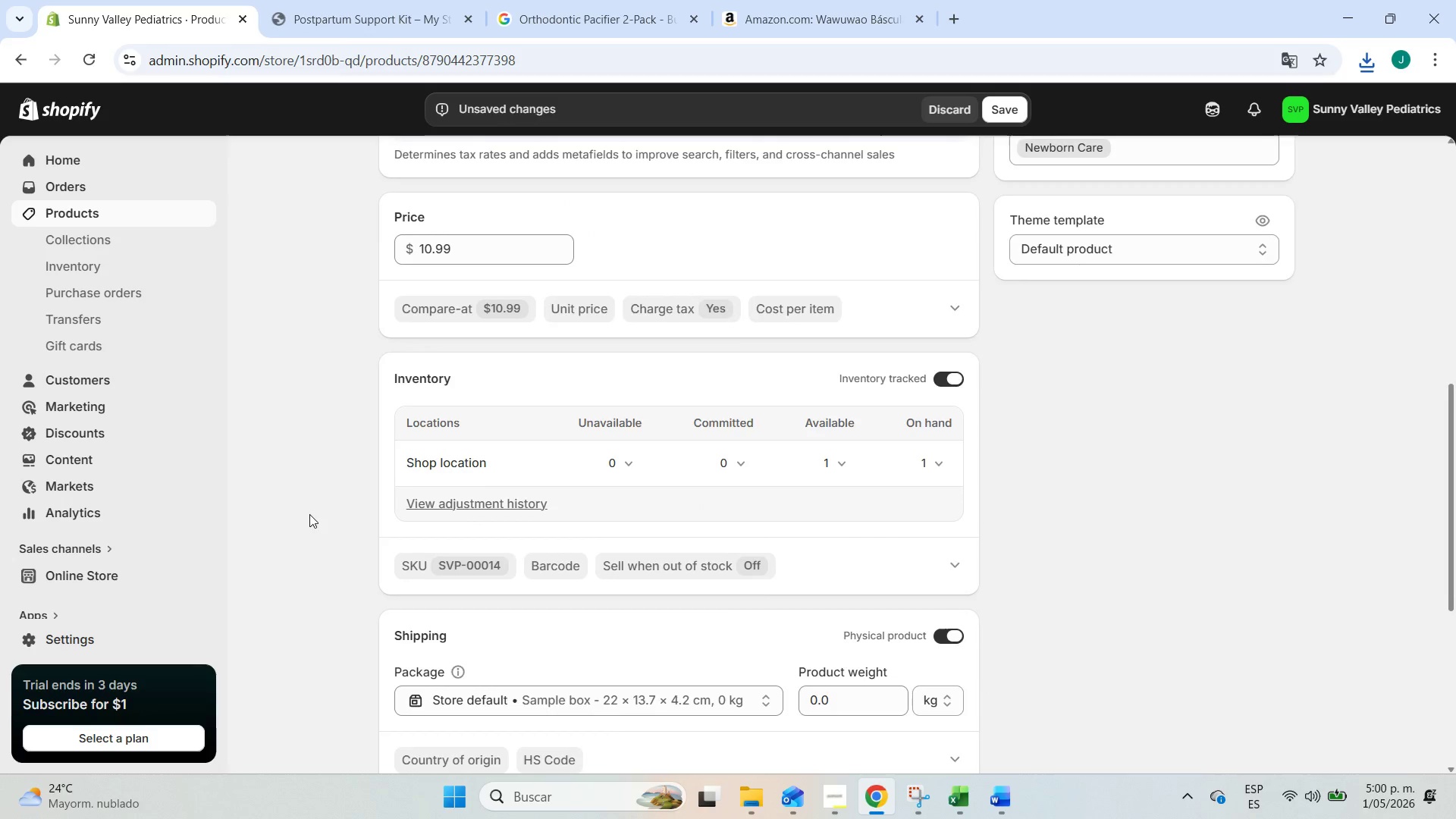 
scroll: coordinate [309, 512], scroll_direction: up, amount: 13.0
 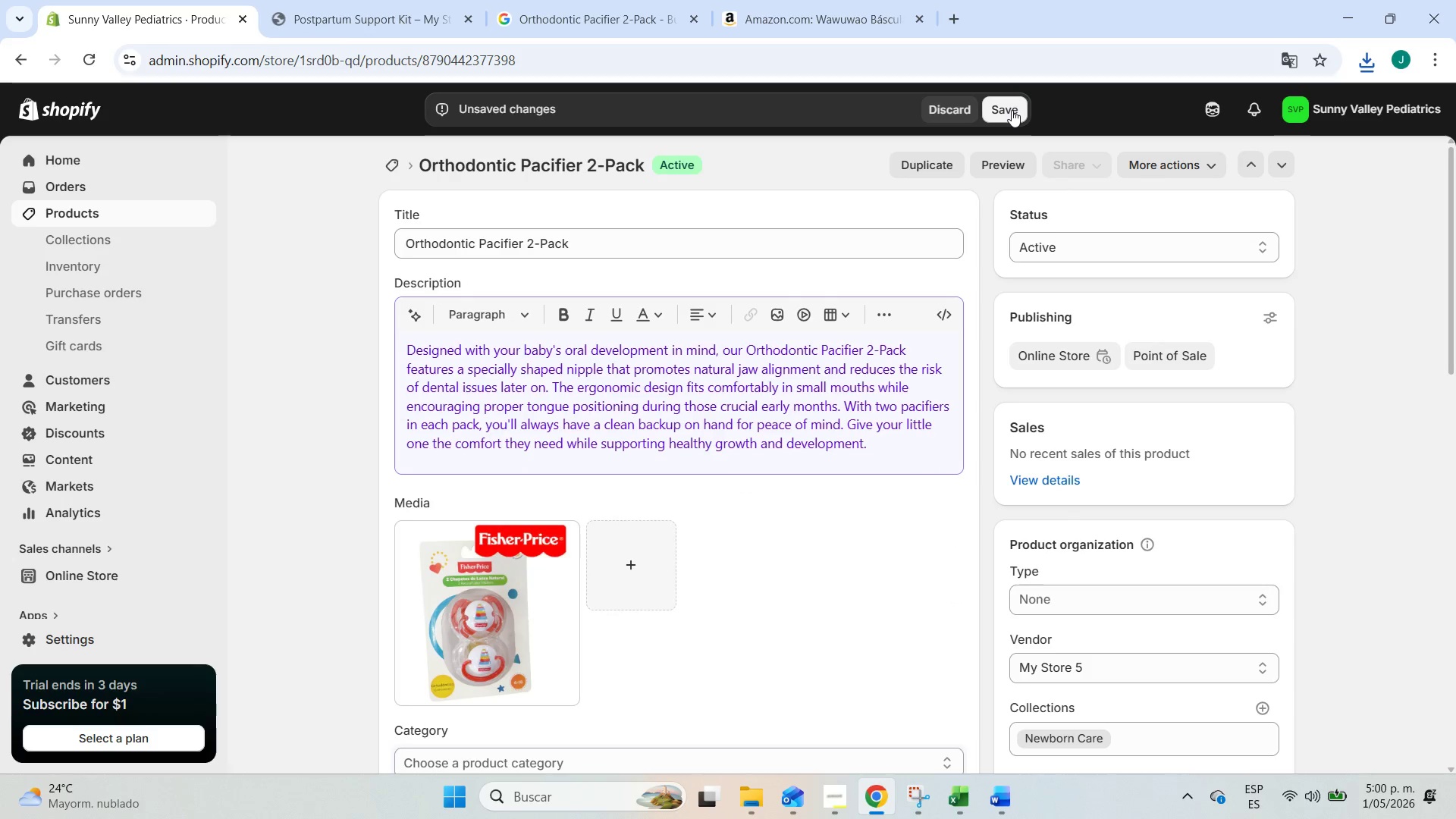 
left_click([1012, 110])
 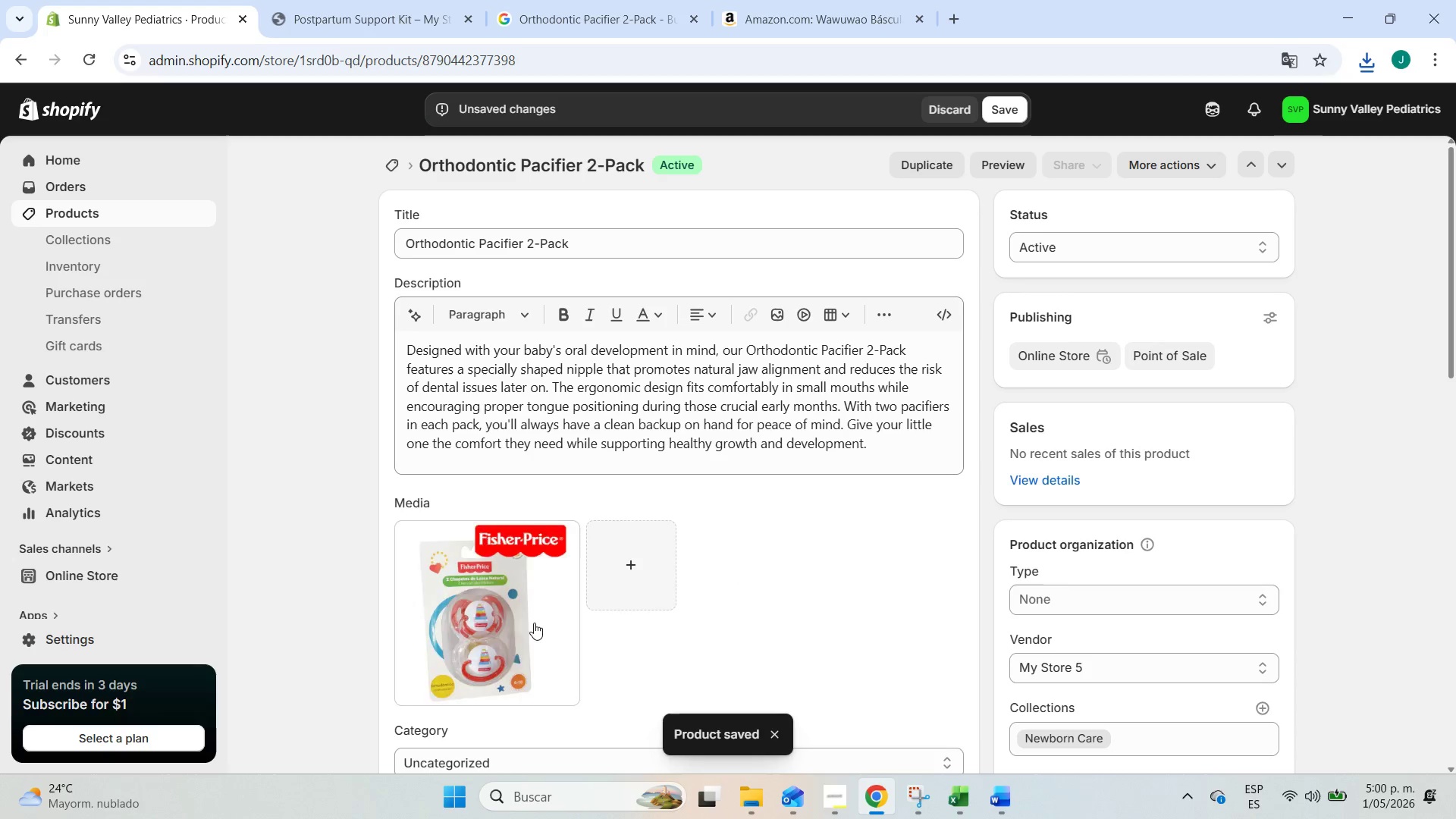 
left_click([516, 620])
 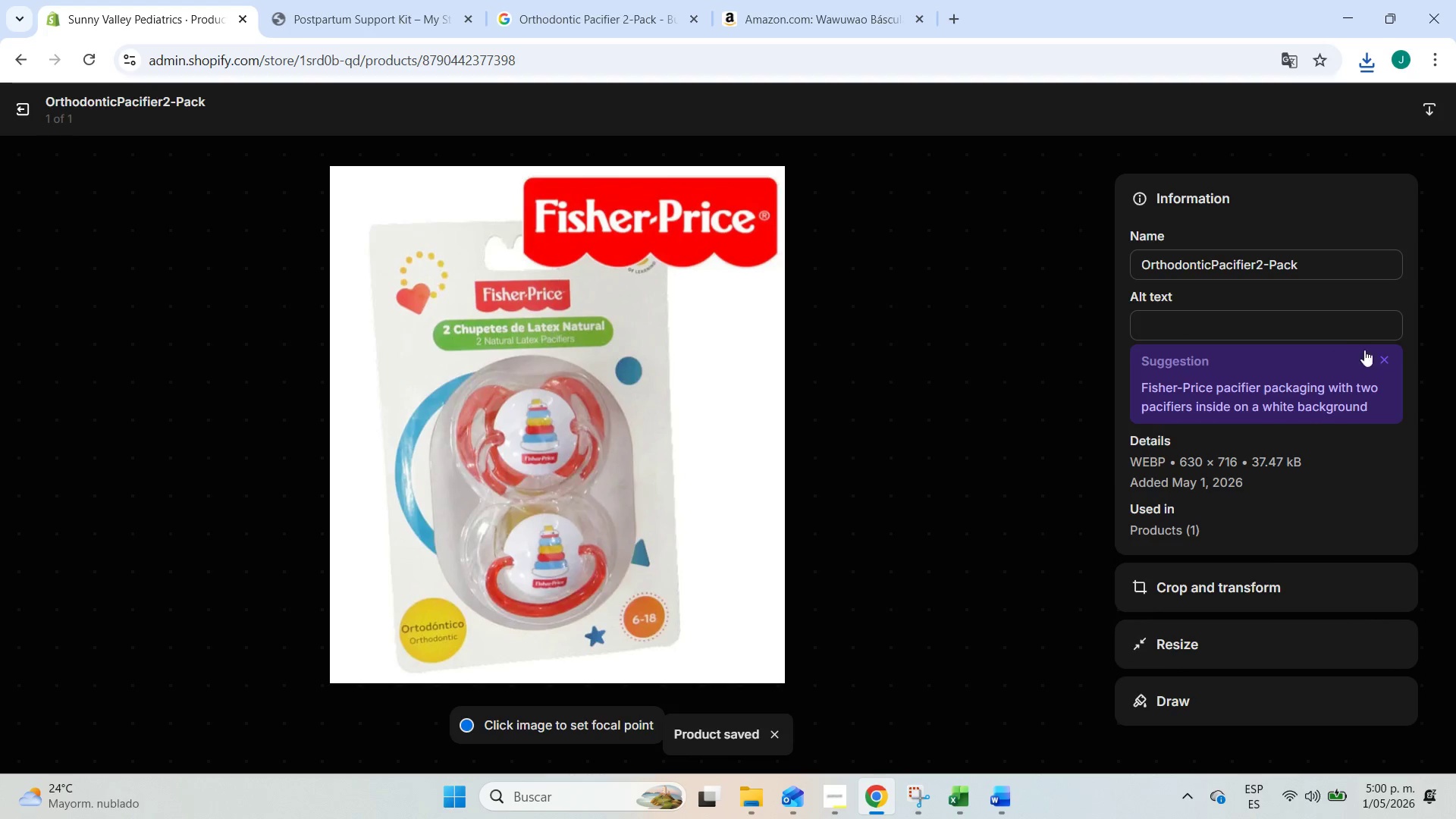 
left_click([1370, 359])
 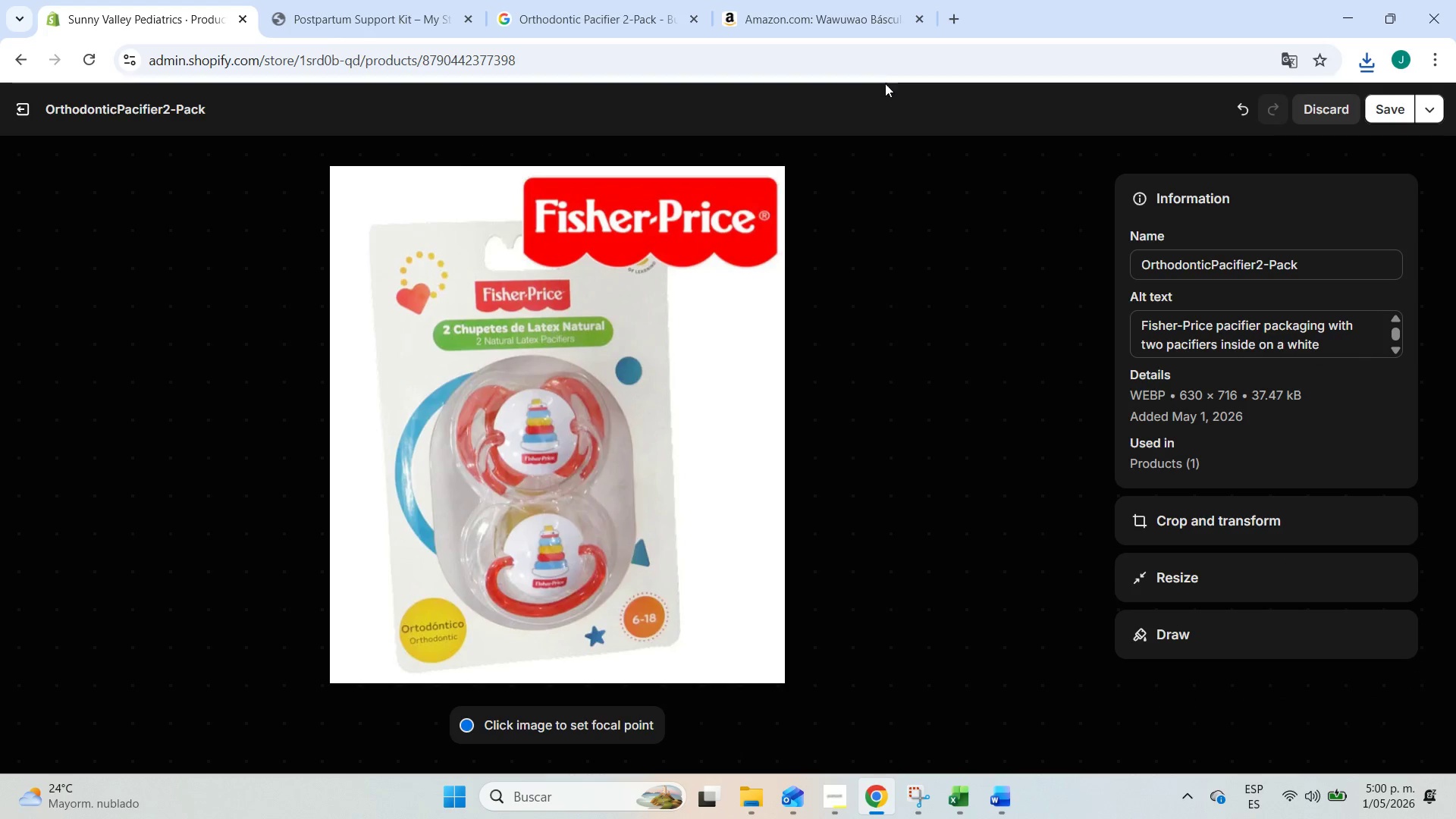 
left_click([1395, 100])
 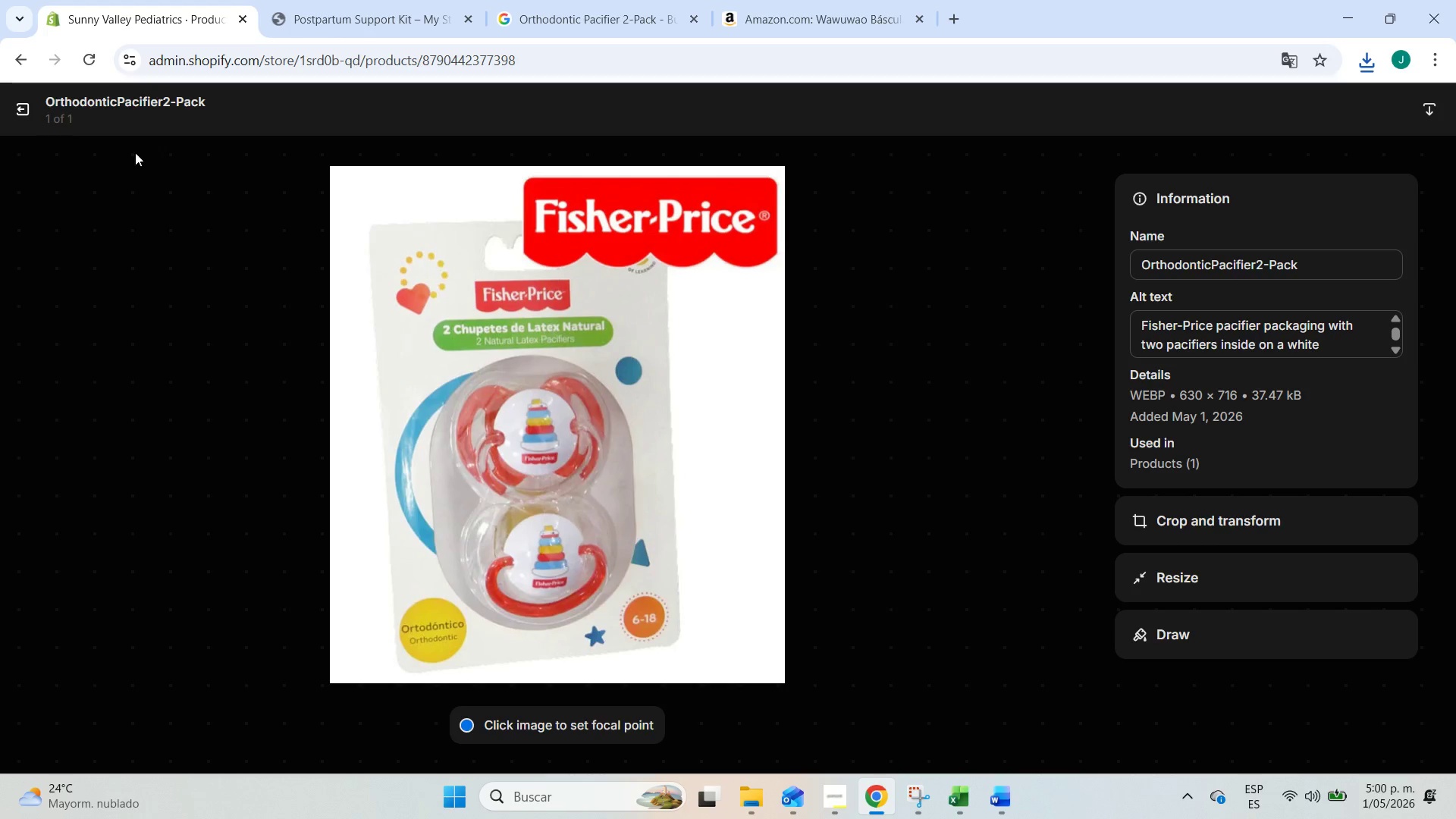 
left_click([22, 115])
 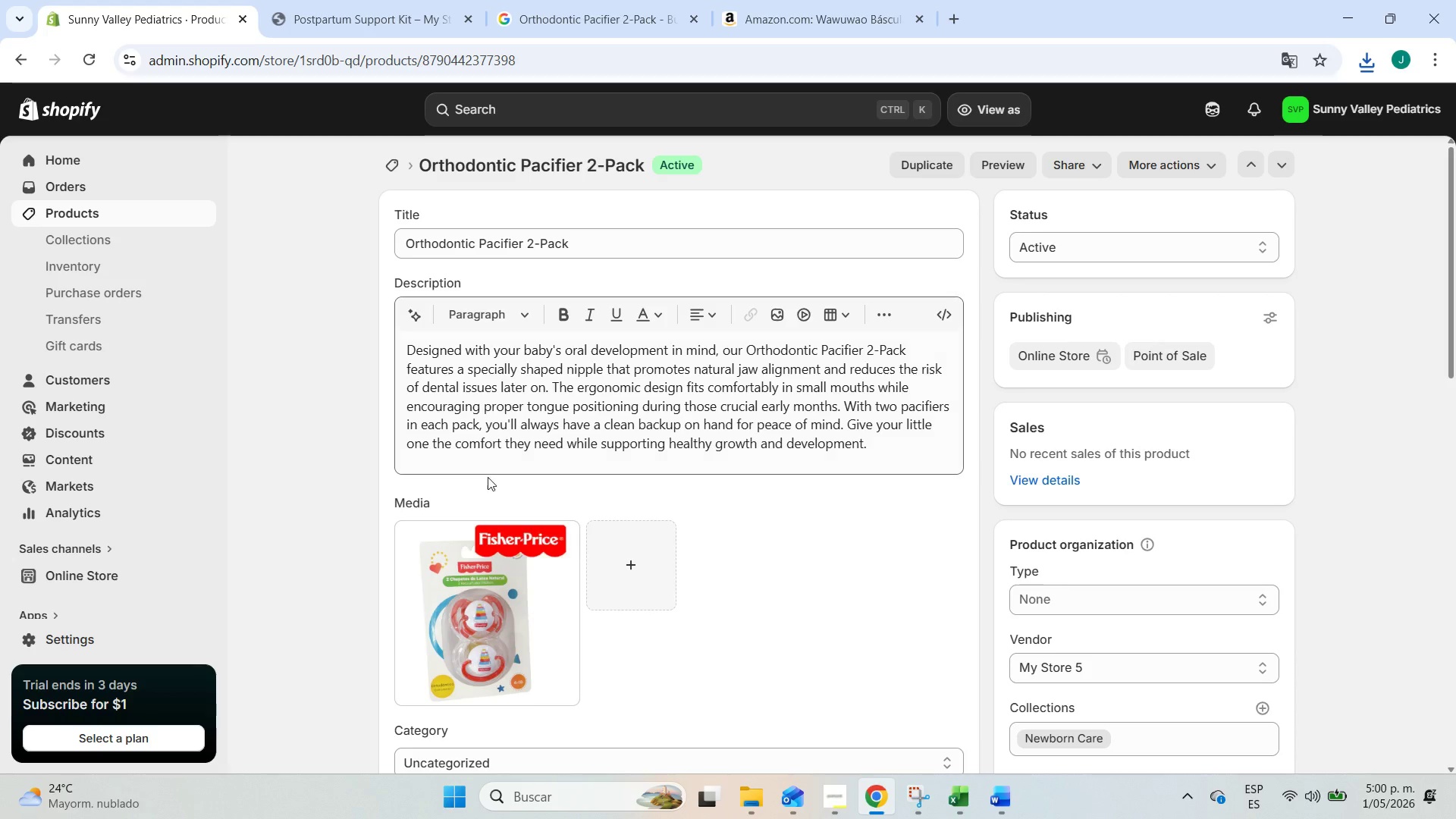 
scroll: coordinate [481, 526], scroll_direction: up, amount: 6.0
 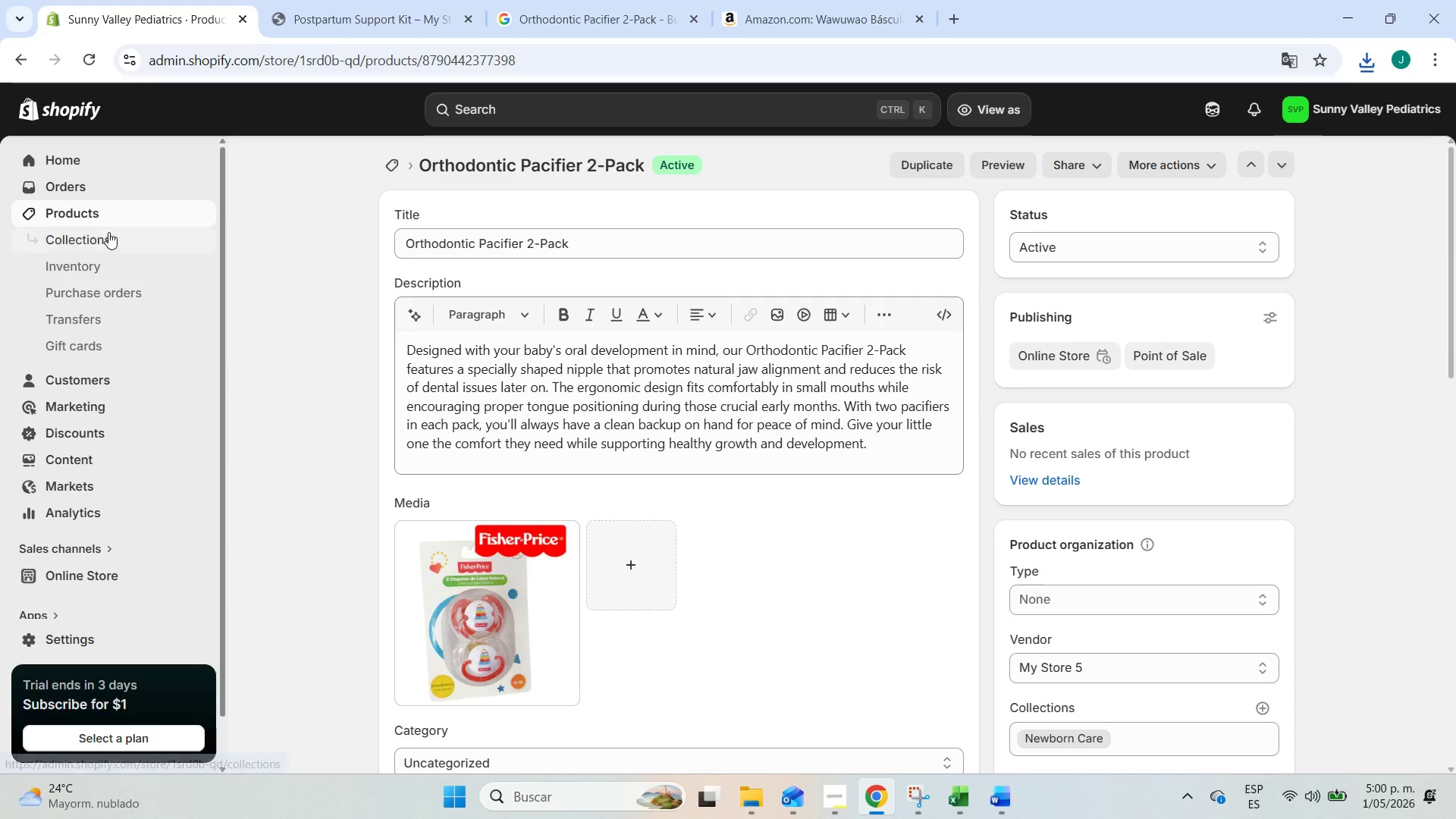 
left_click([113, 214])
 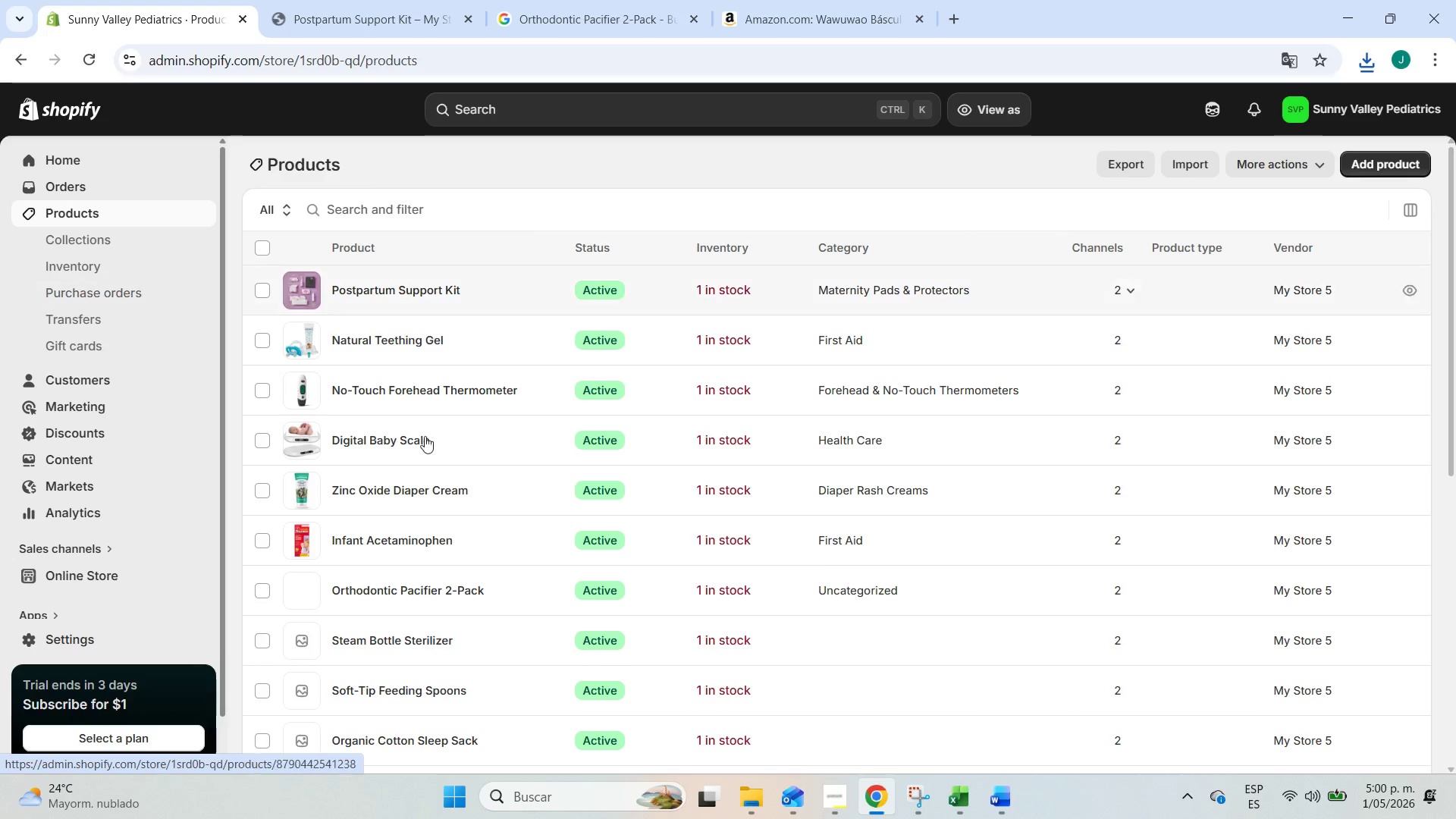 
scroll: coordinate [502, 468], scroll_direction: down, amount: 3.0
 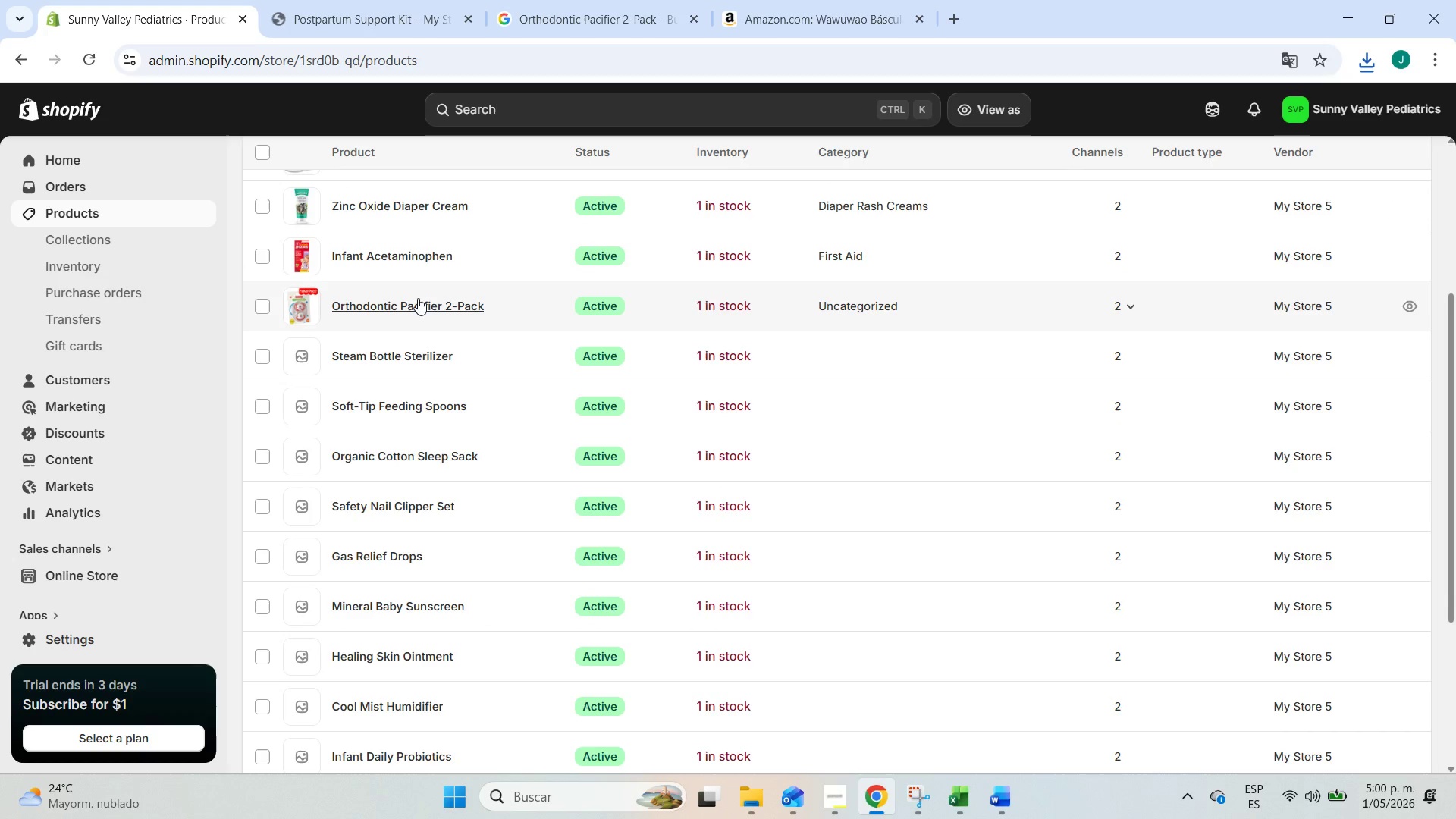 
left_click([425, 303])
 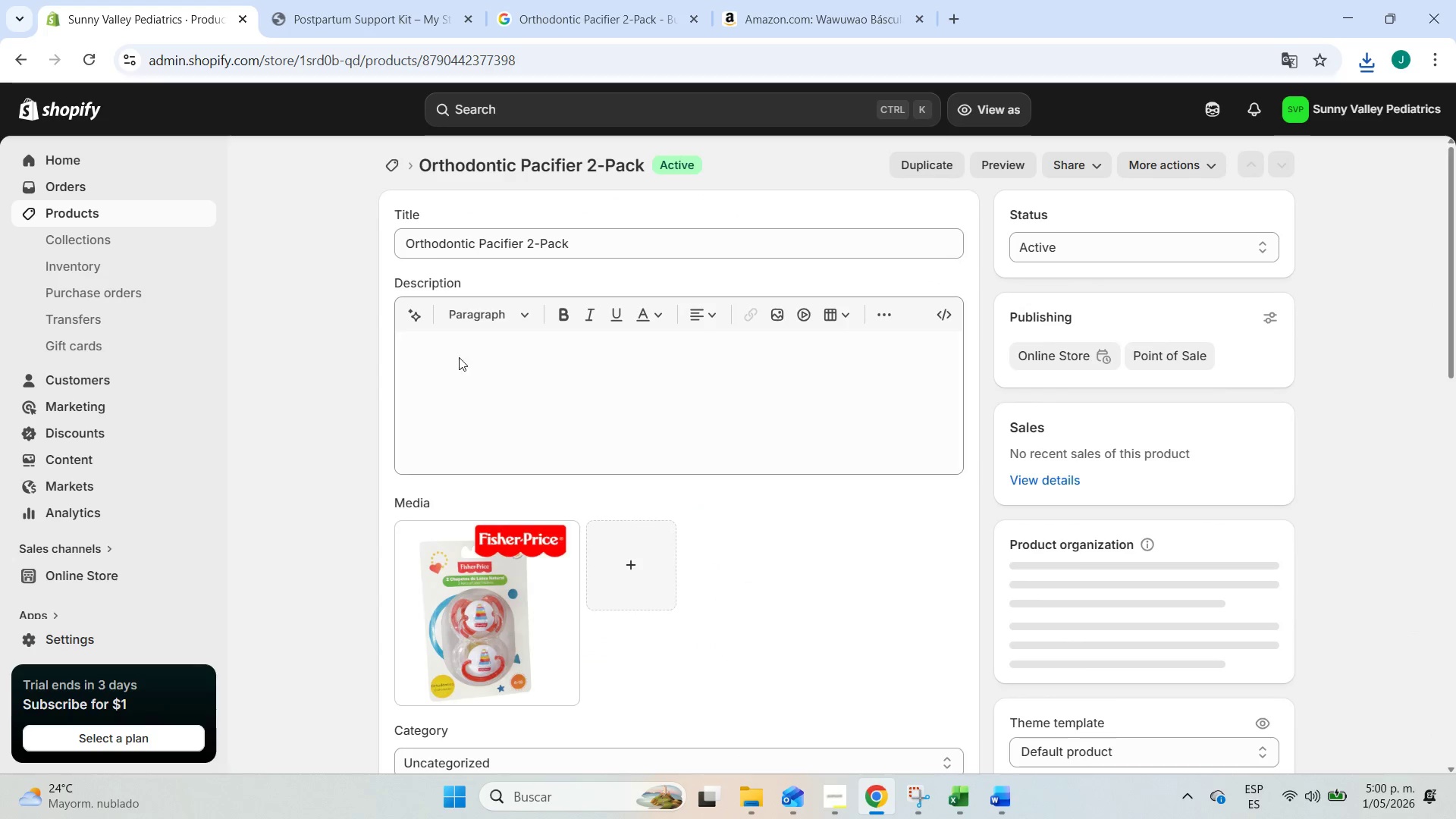 
scroll: coordinate [532, 466], scroll_direction: down, amount: 2.0
 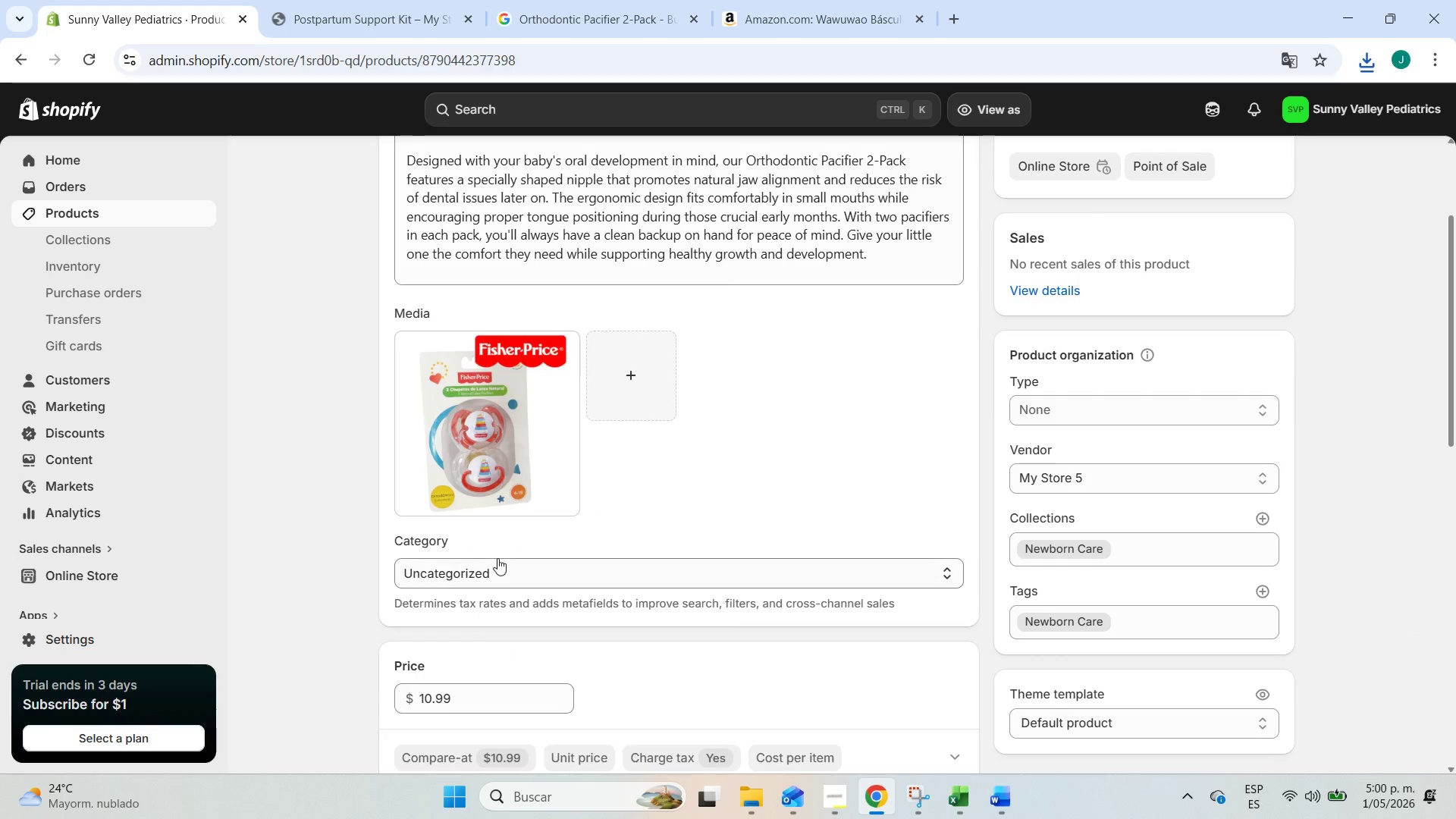 
mouse_move([522, 566])
 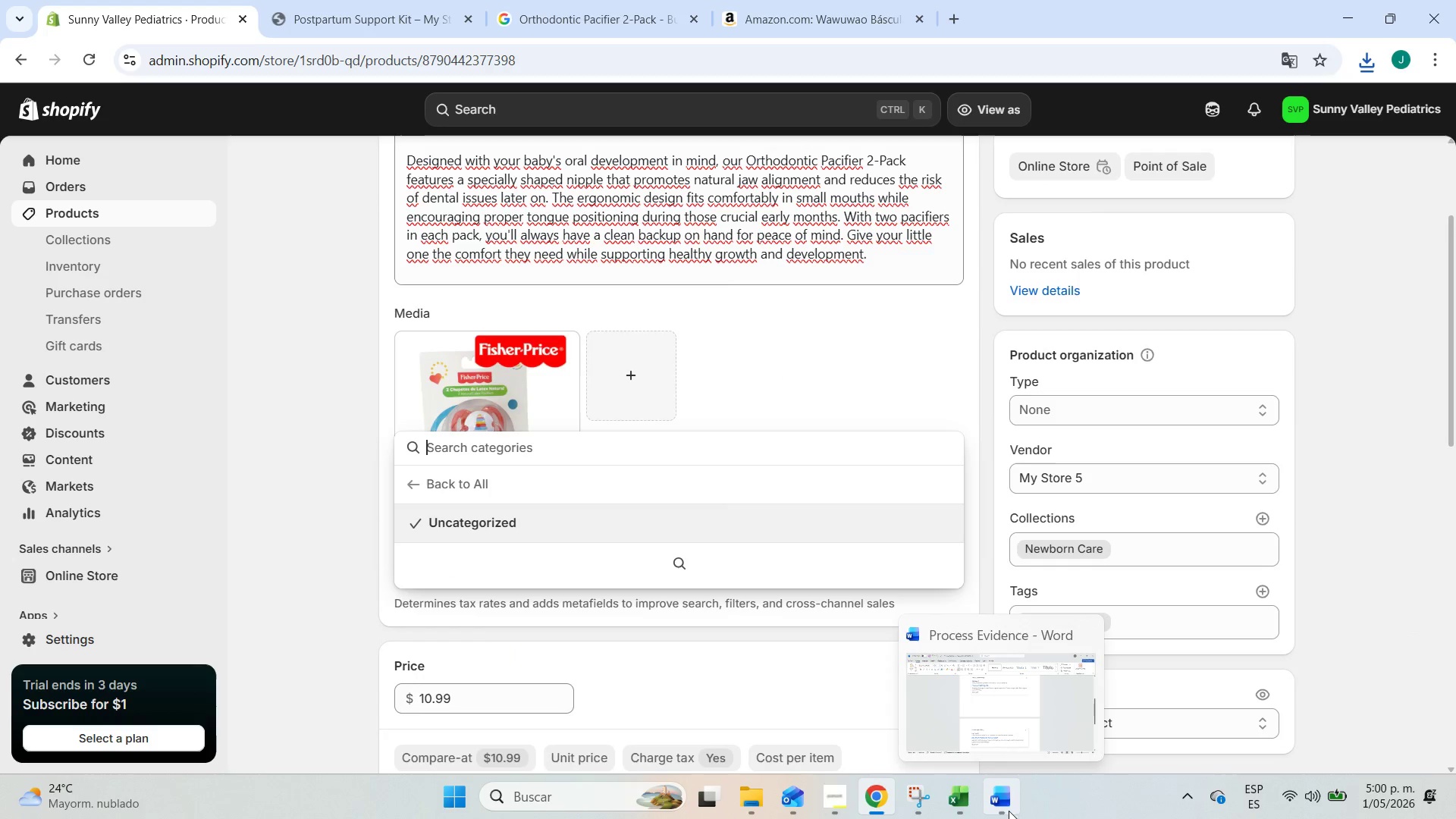 
scroll: coordinate [492, 380], scroll_direction: up, amount: 4.0
 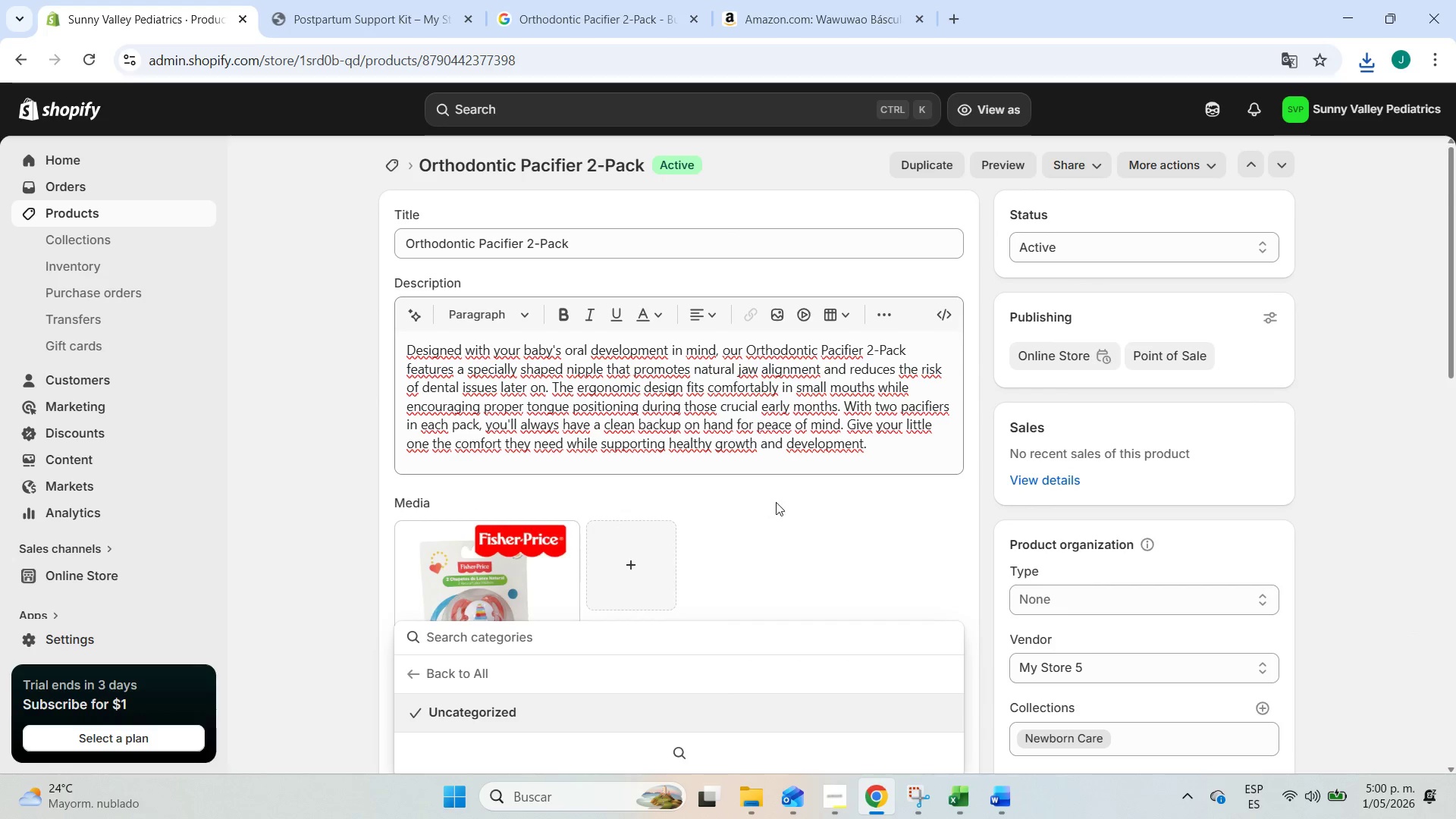 
scroll: coordinate [780, 497], scroll_direction: down, amount: 3.0
 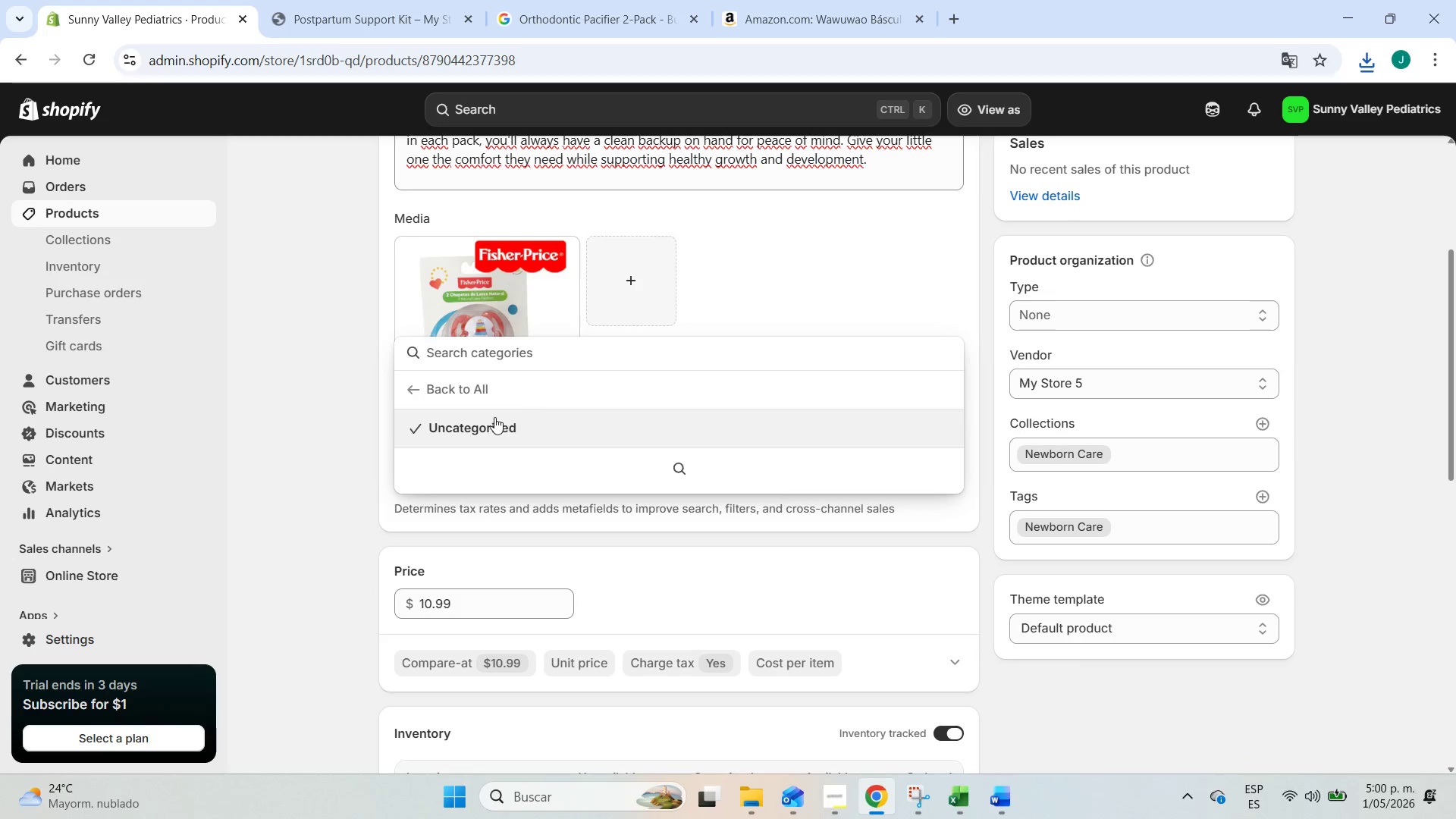 
left_click([448, 388])
 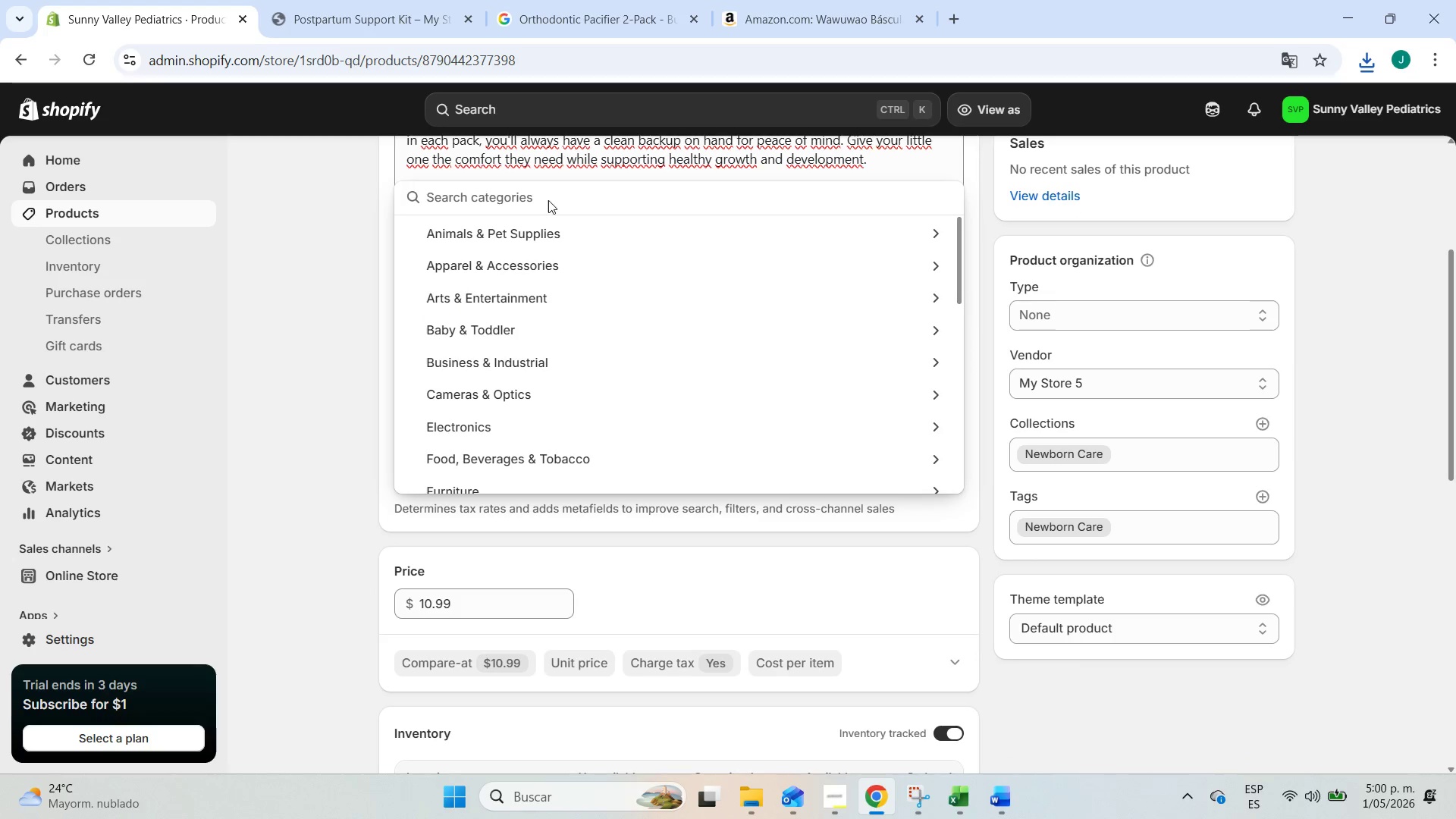 
left_click([548, 199])
 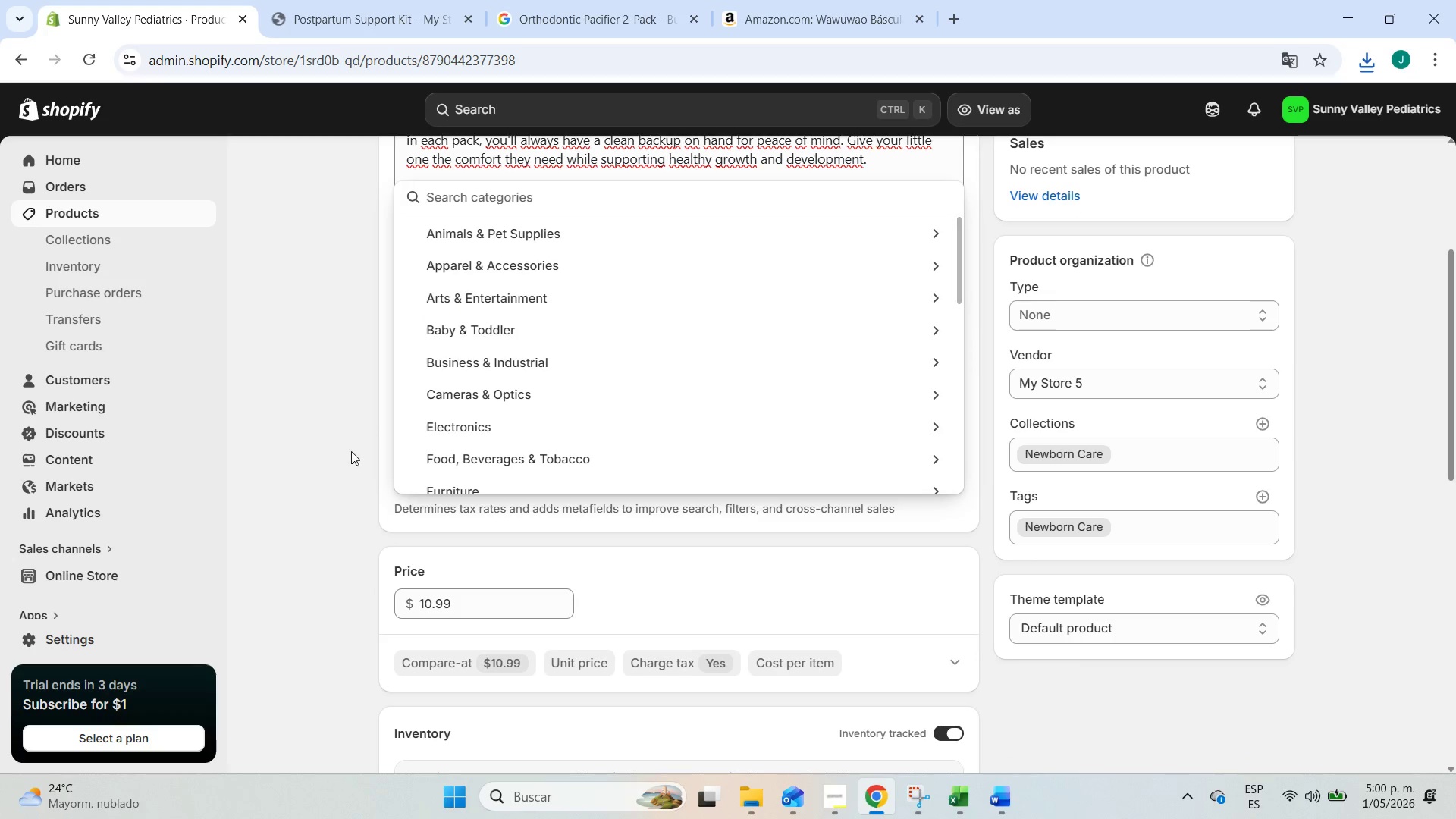 
left_click([349, 469])
 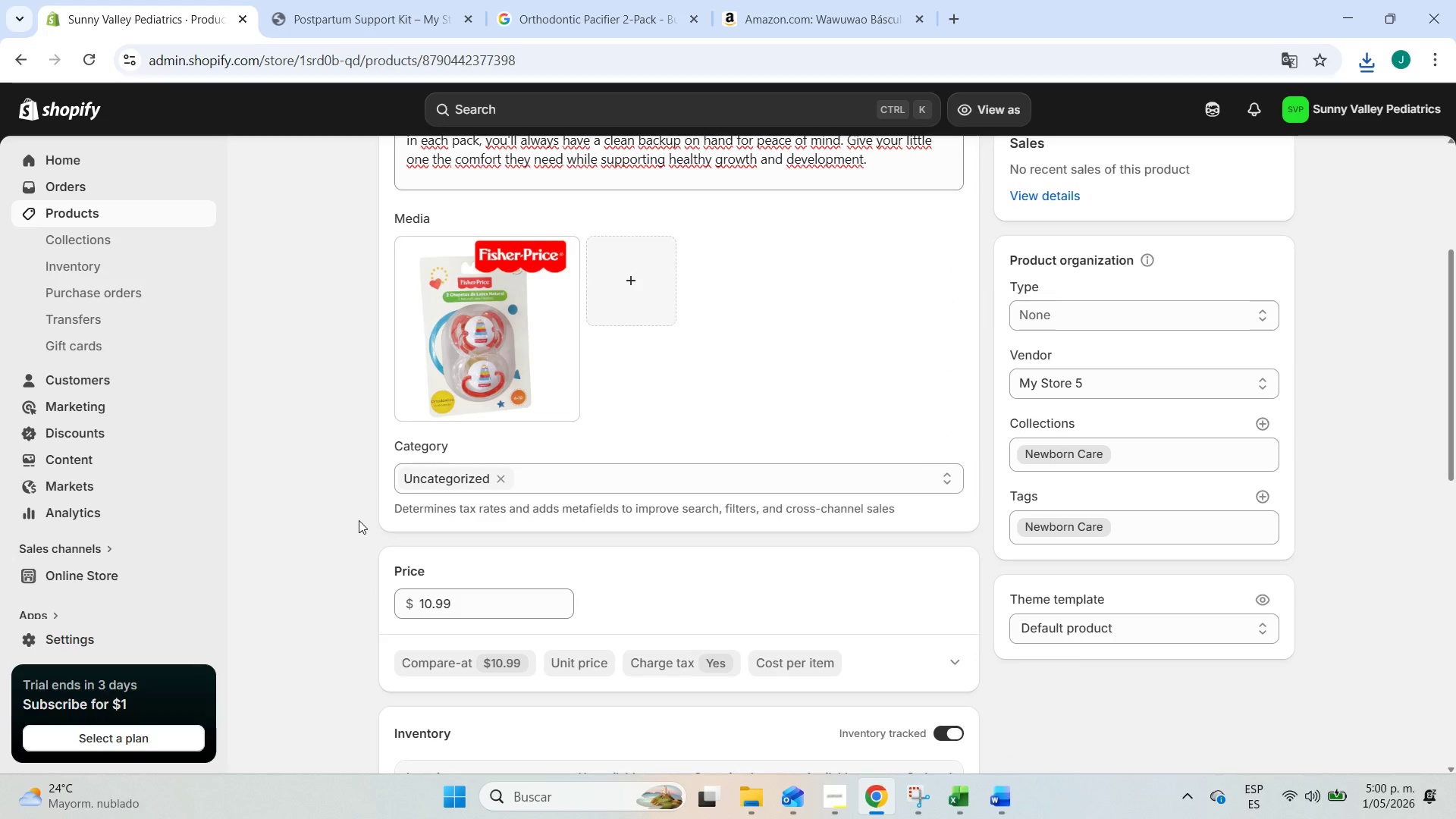 
scroll: coordinate [359, 521], scroll_direction: up, amount: 5.0
 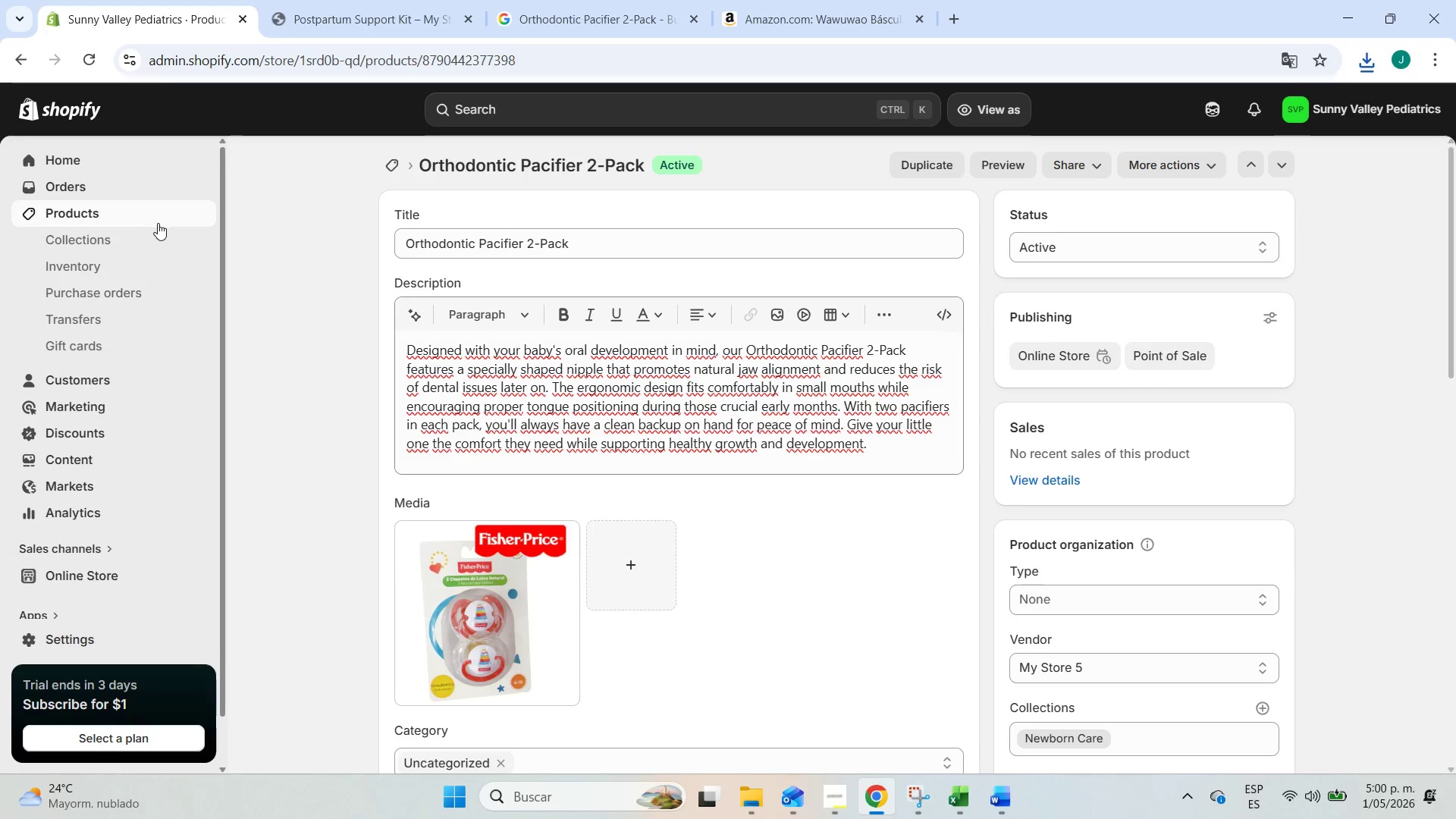 
left_click([100, 218])
 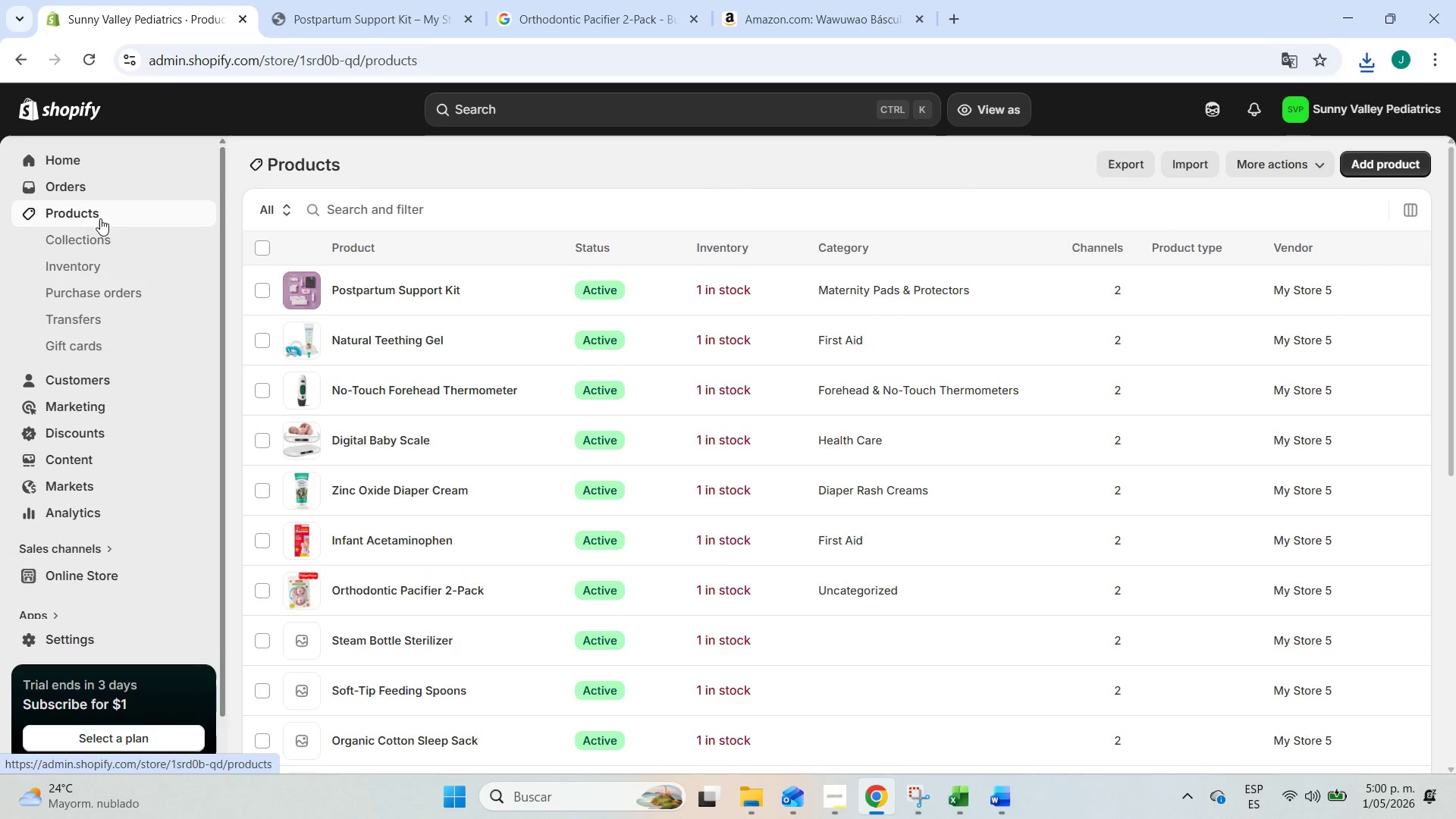 
scroll: coordinate [409, 435], scroll_direction: down, amount: 6.0
 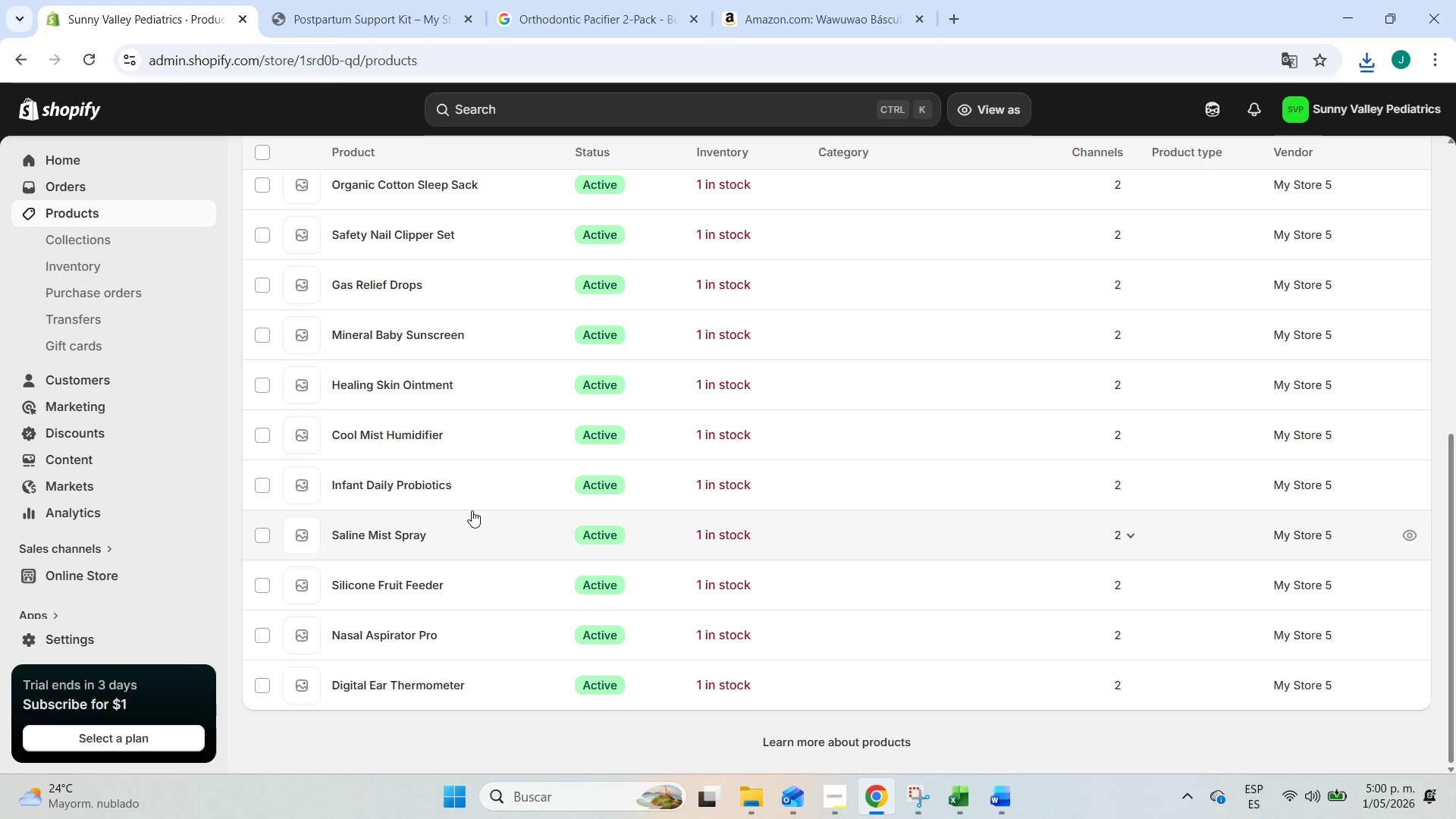 
scroll: coordinate [472, 510], scroll_direction: up, amount: 4.0
 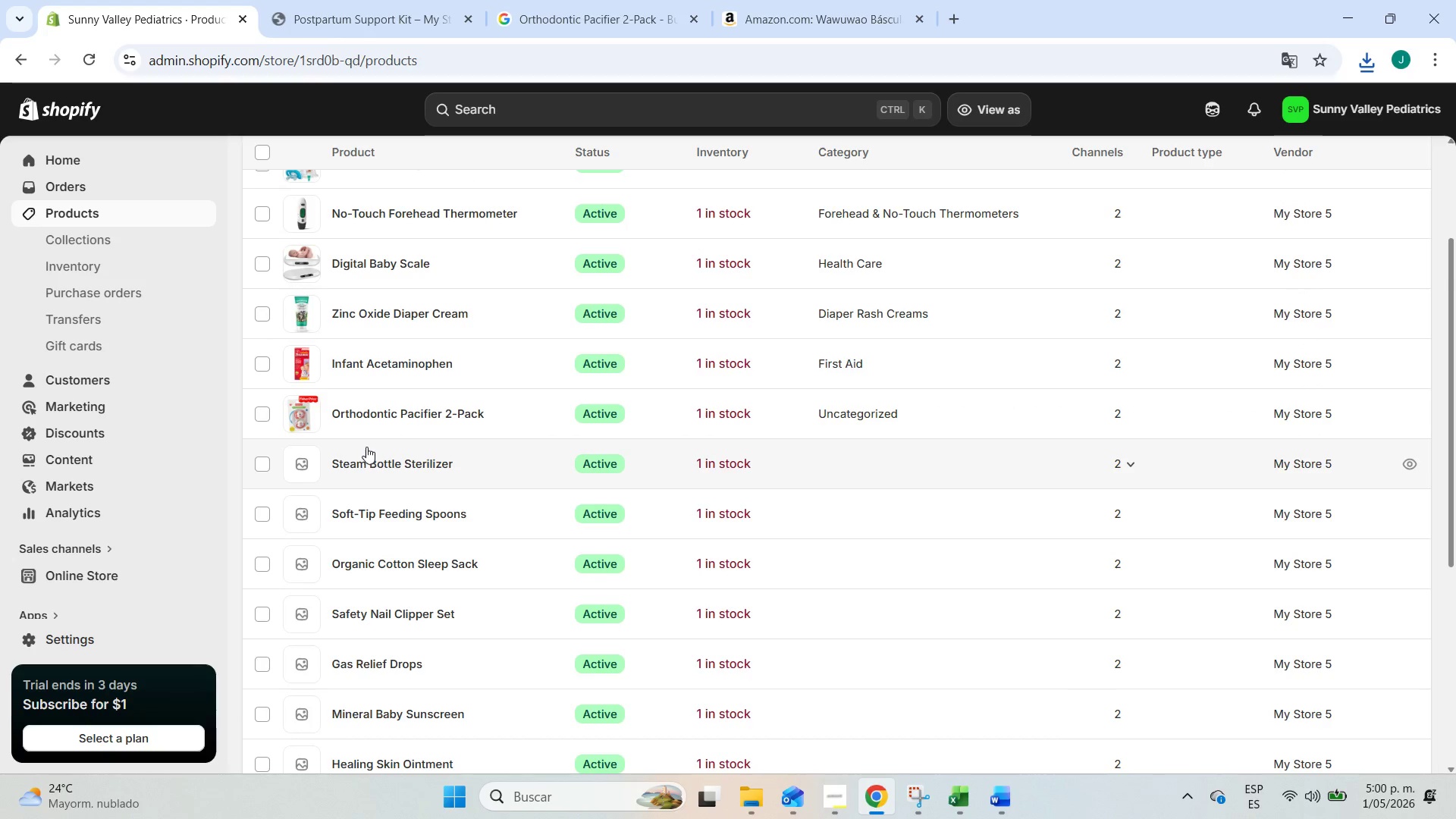 
left_click([368, 459])
 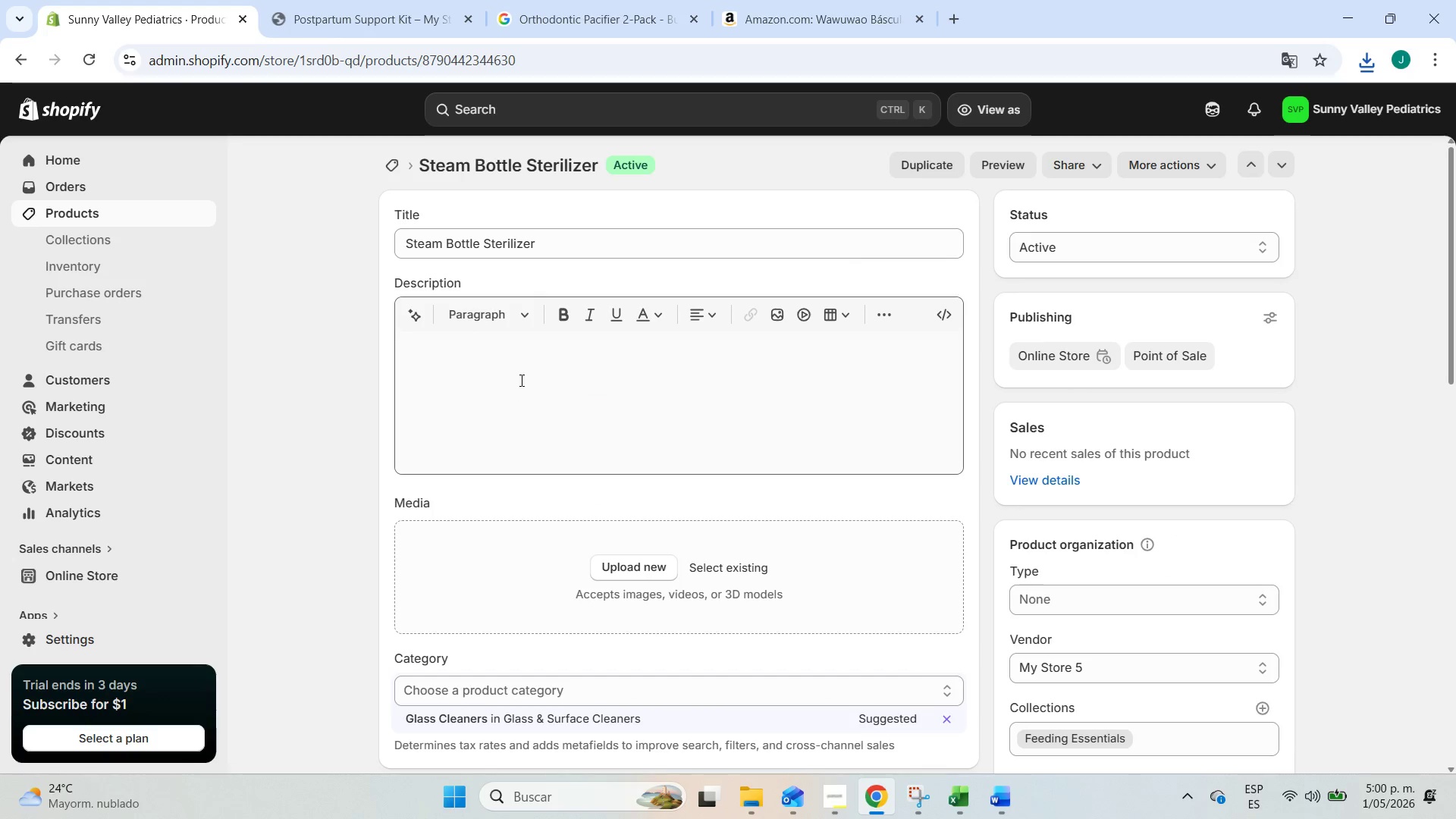 
left_click([422, 315])
 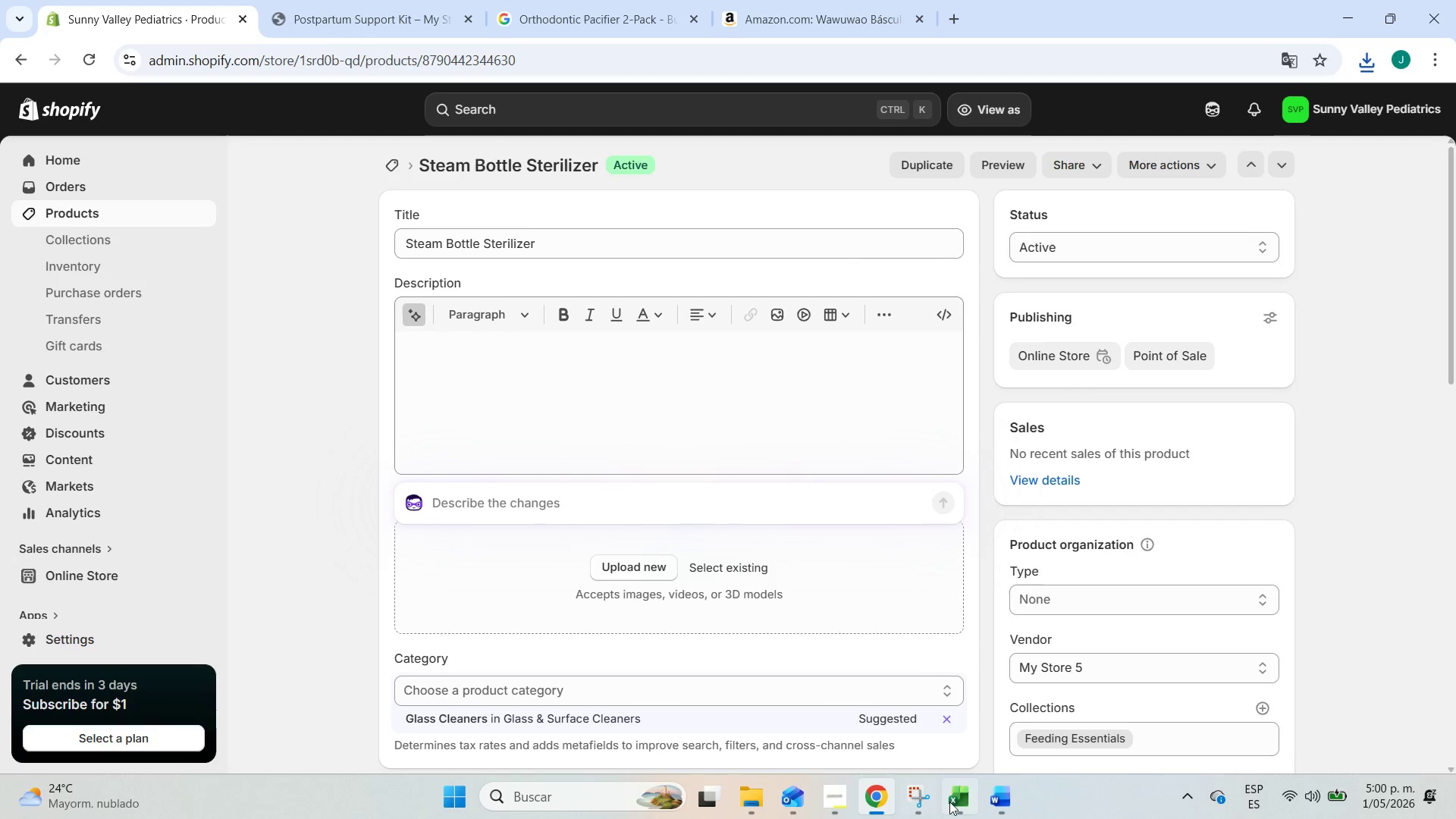 
left_click([1009, 800])
 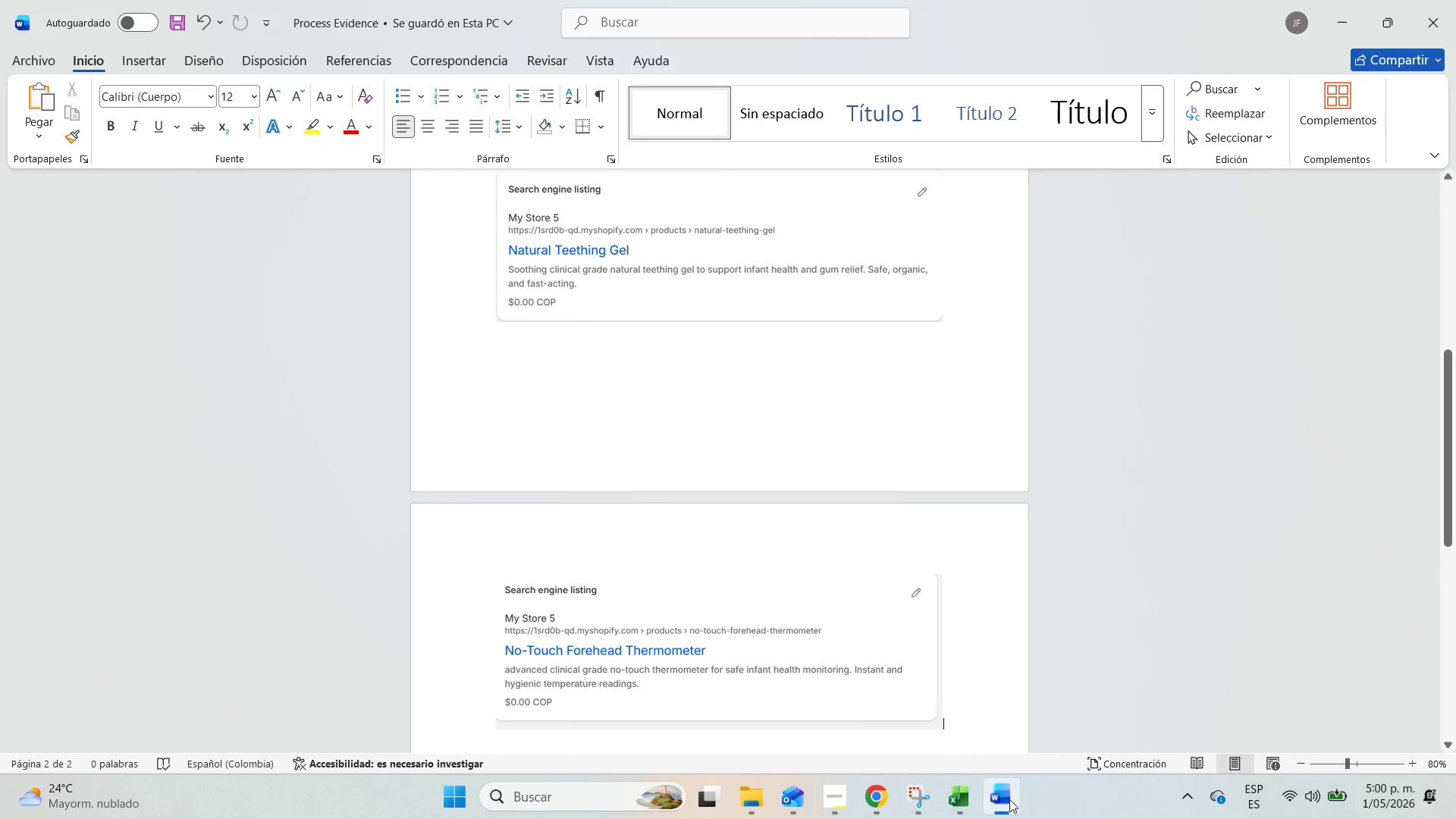 
left_click([1009, 799])
 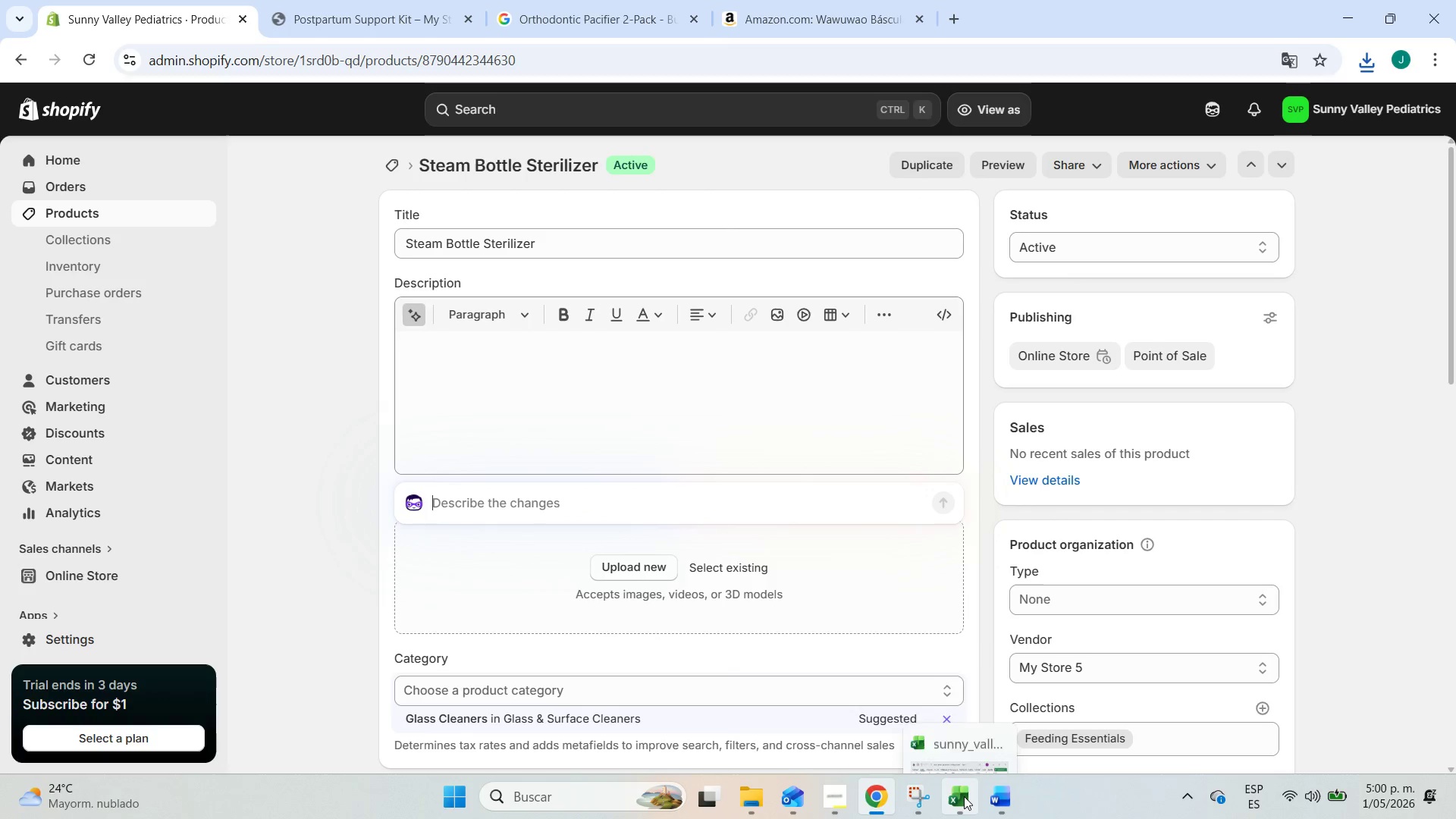 
left_click([964, 796])
 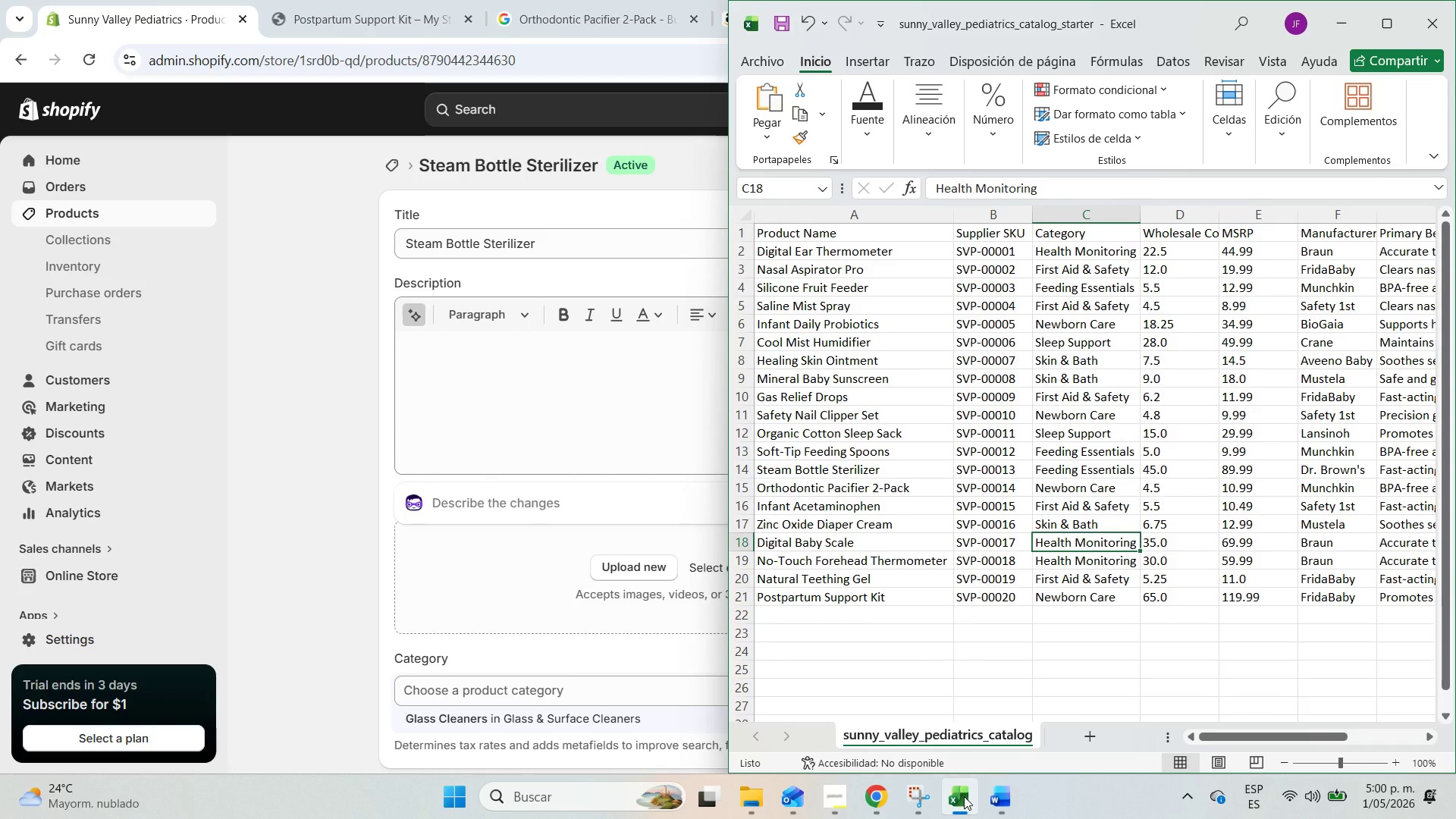 
left_click([964, 796])
 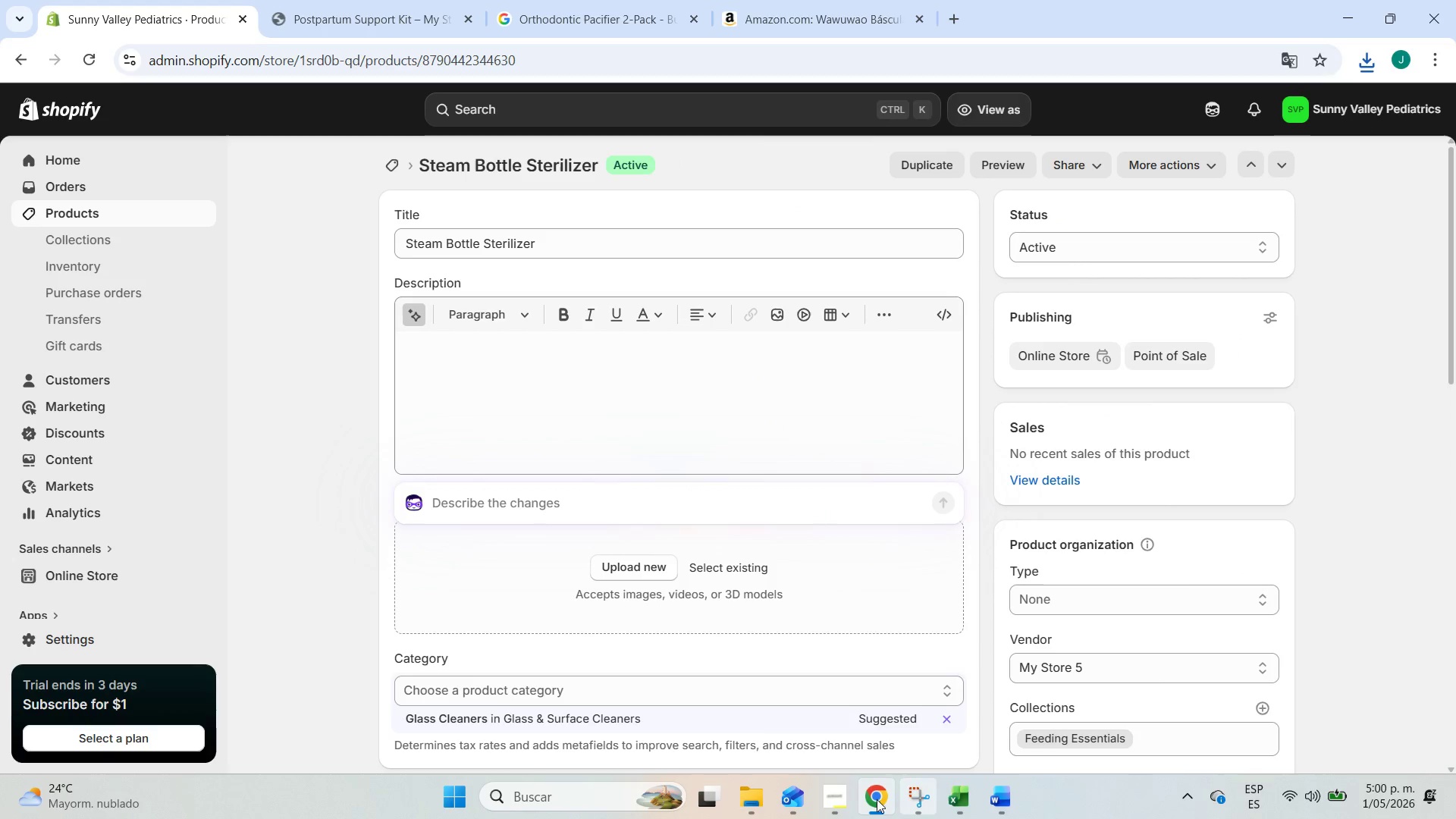 
left_click([837, 795])